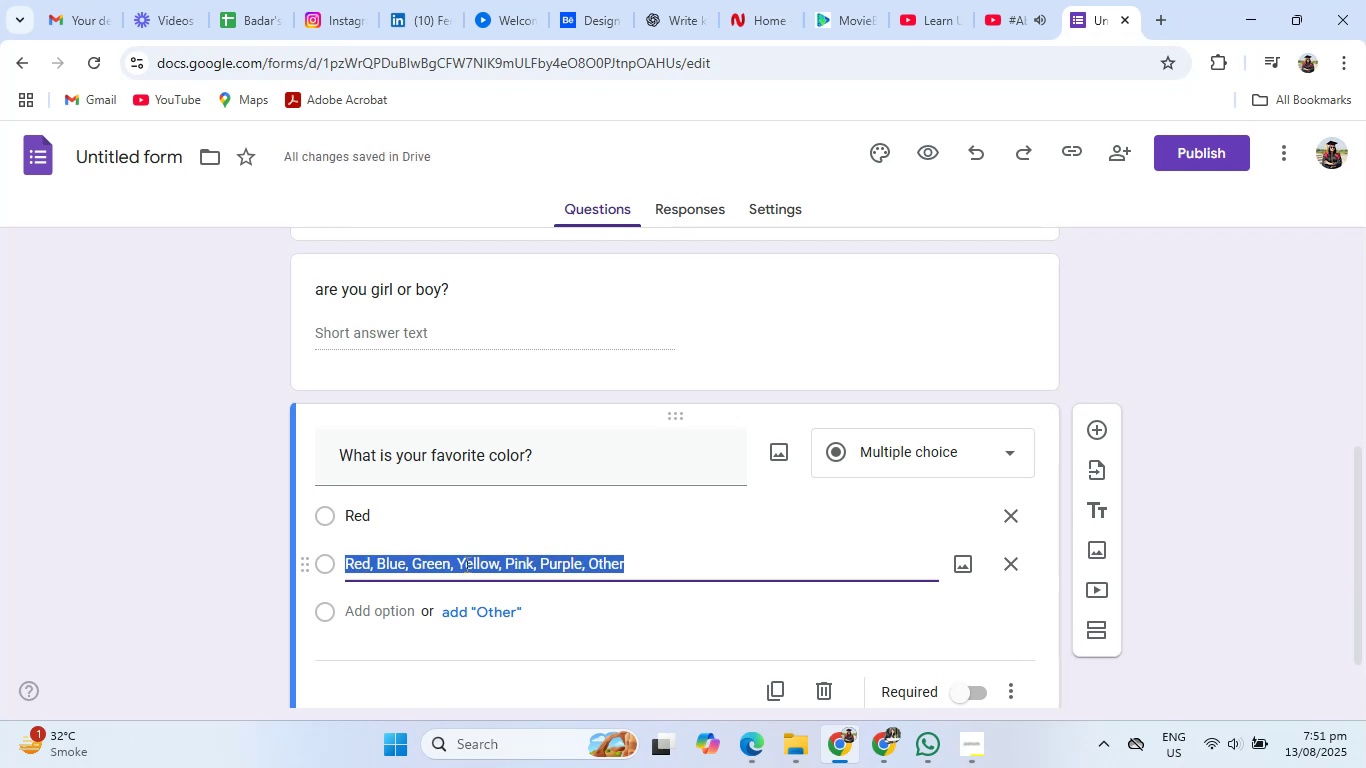 
left_click([465, 564])
 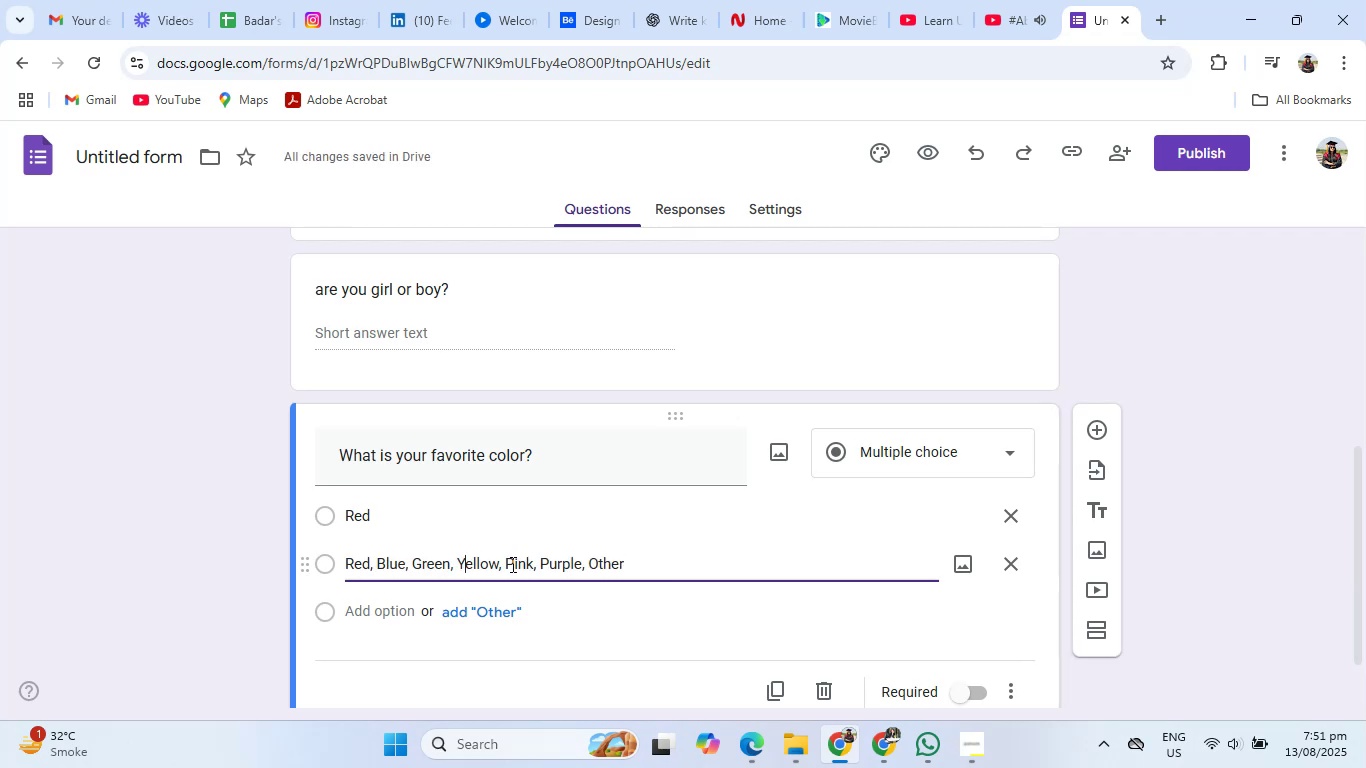 
left_click_drag(start_coordinate=[682, 561], to_coordinate=[246, 567])
 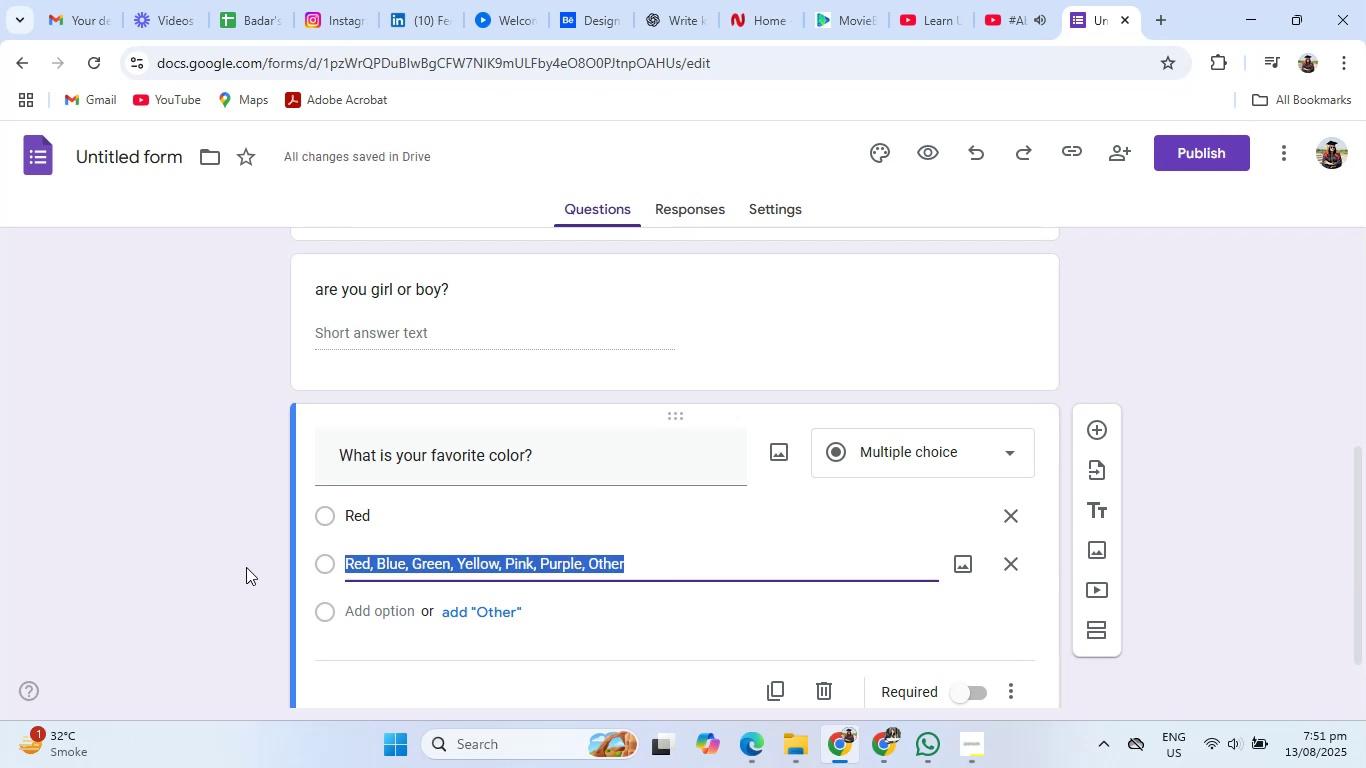 
key(Backspace)
type(Blue)
 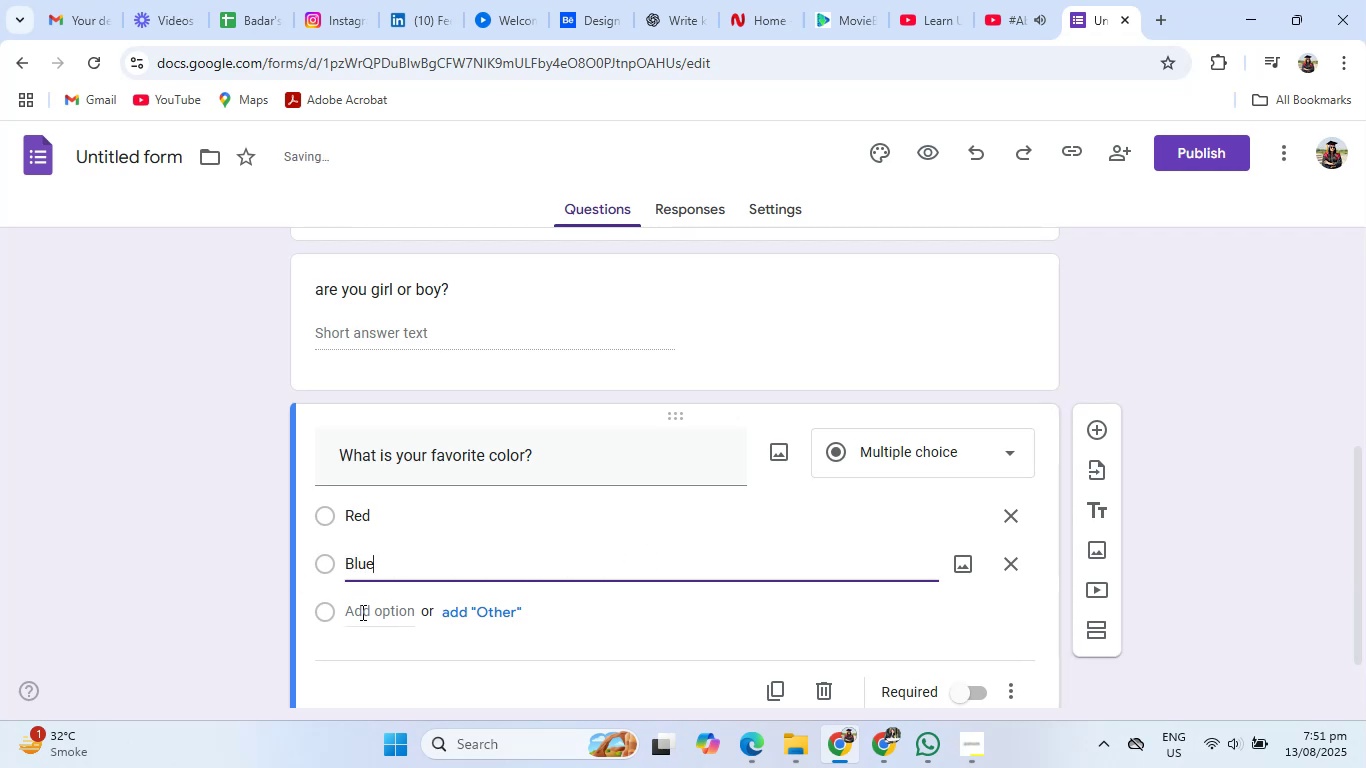 
left_click([361, 612])
 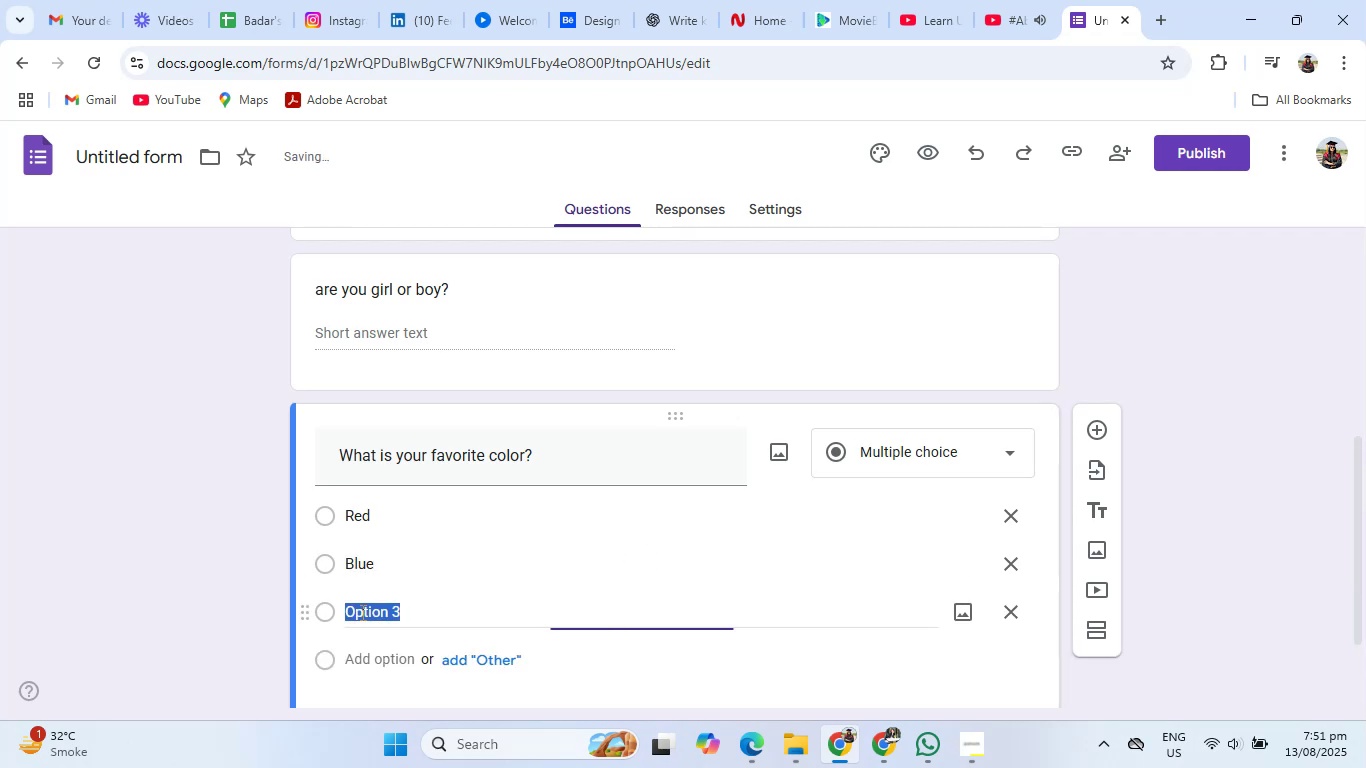 
type(Green)
 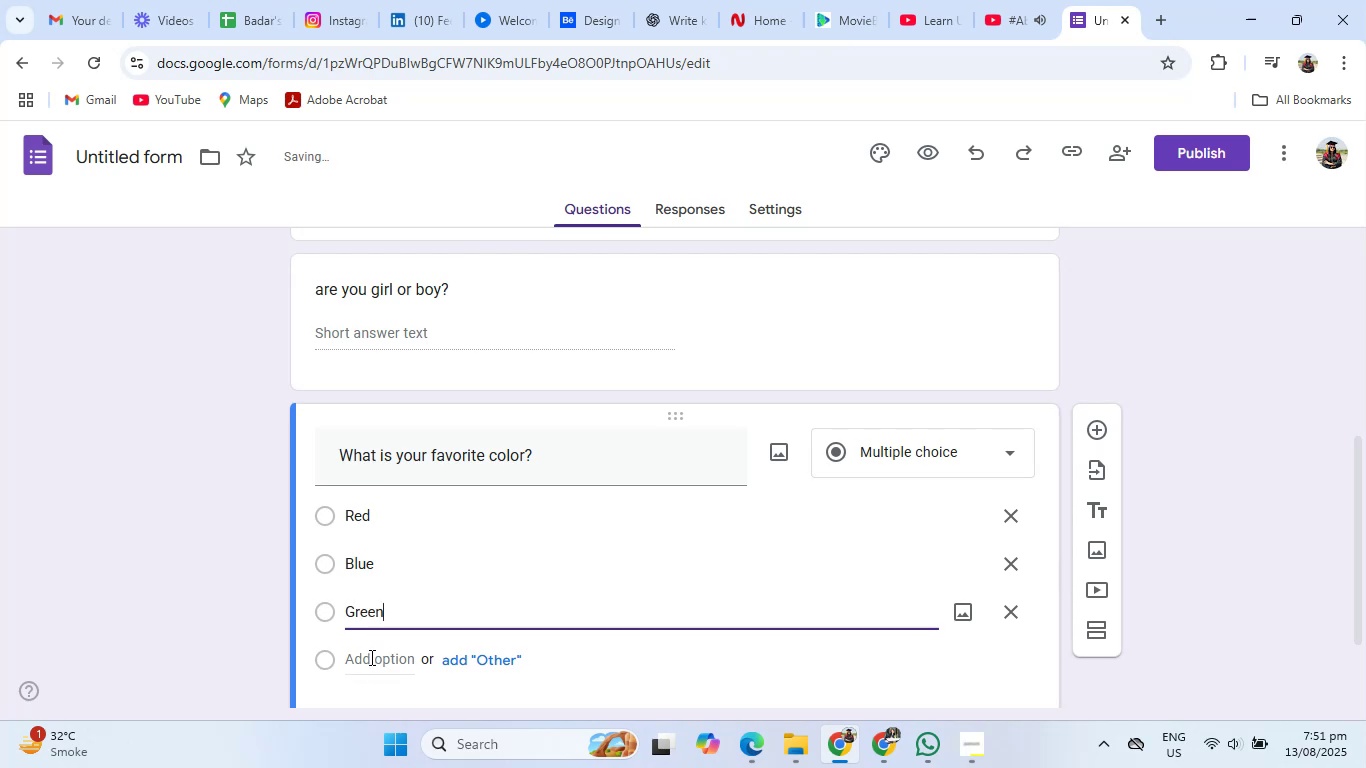 
left_click([370, 657])
 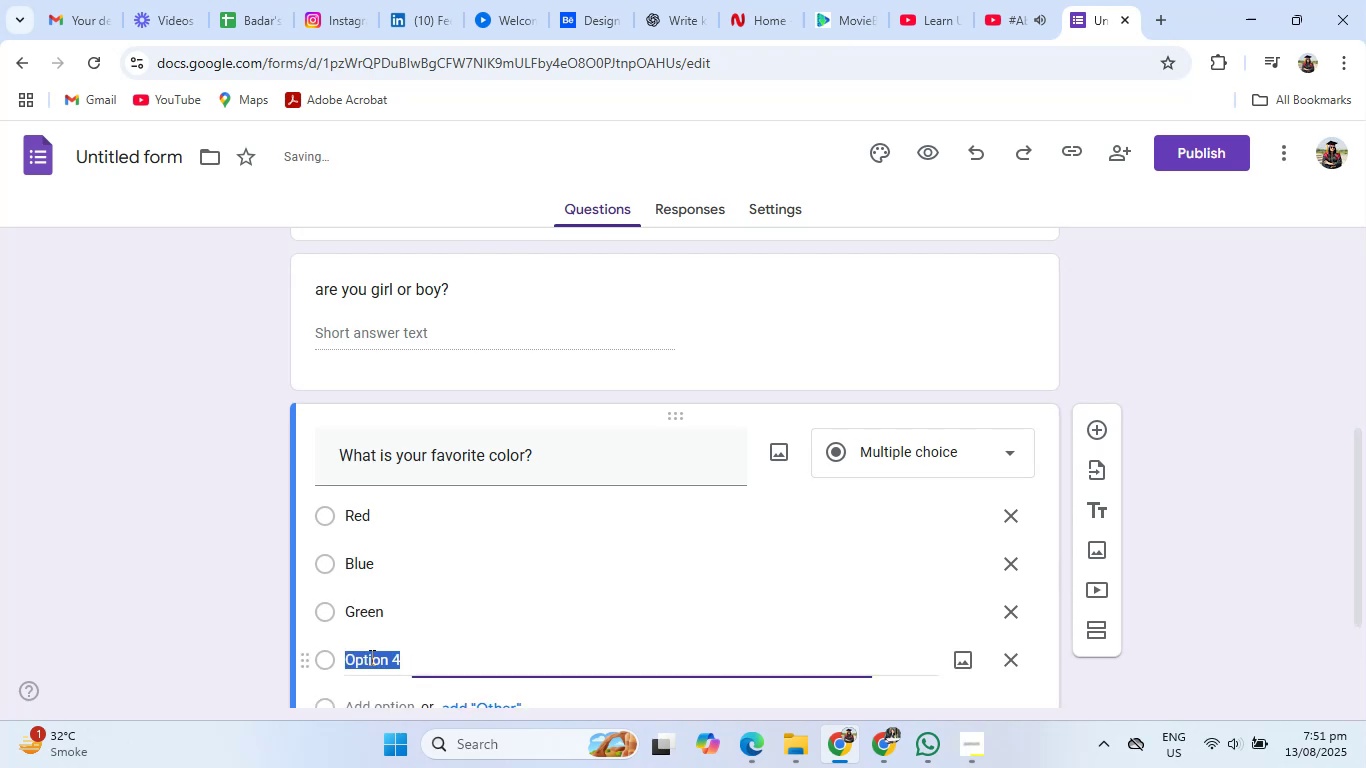 
type(Yellow)
 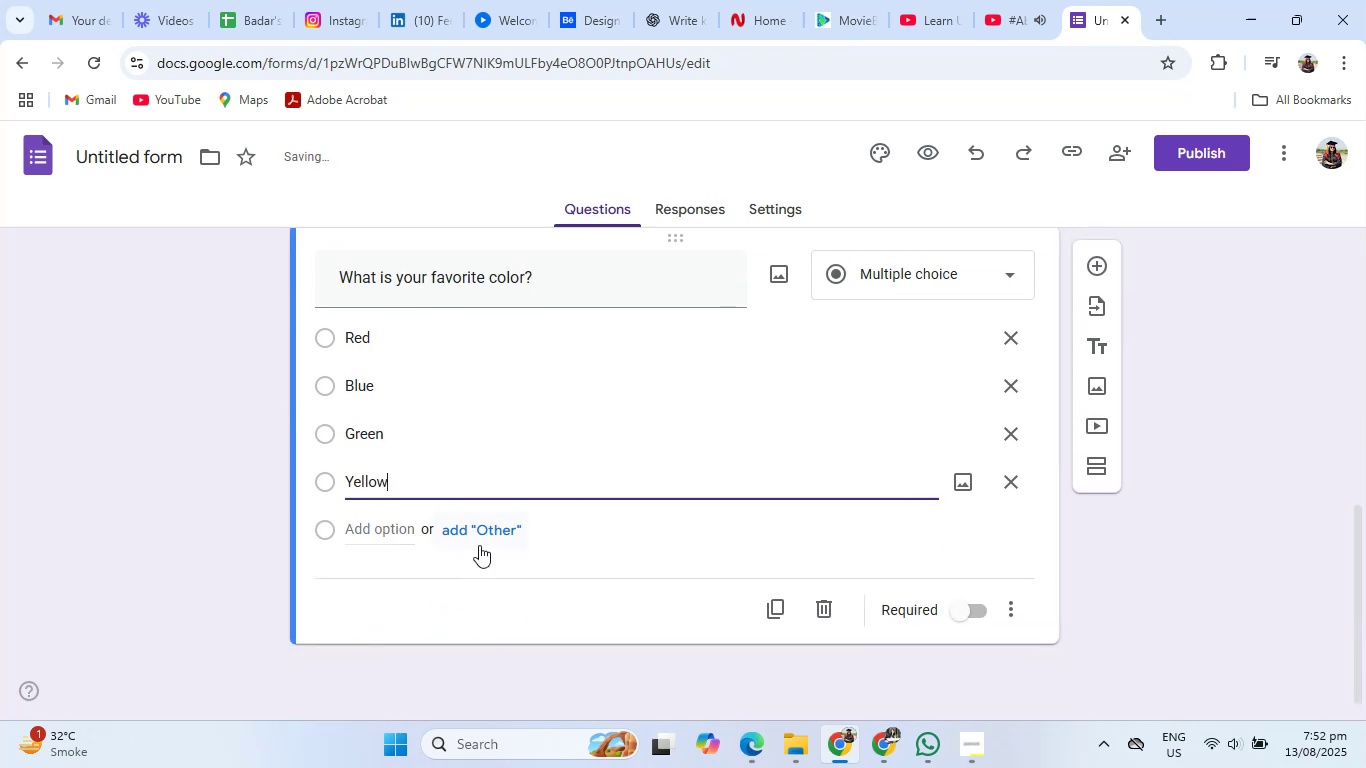 
left_click([492, 534])
 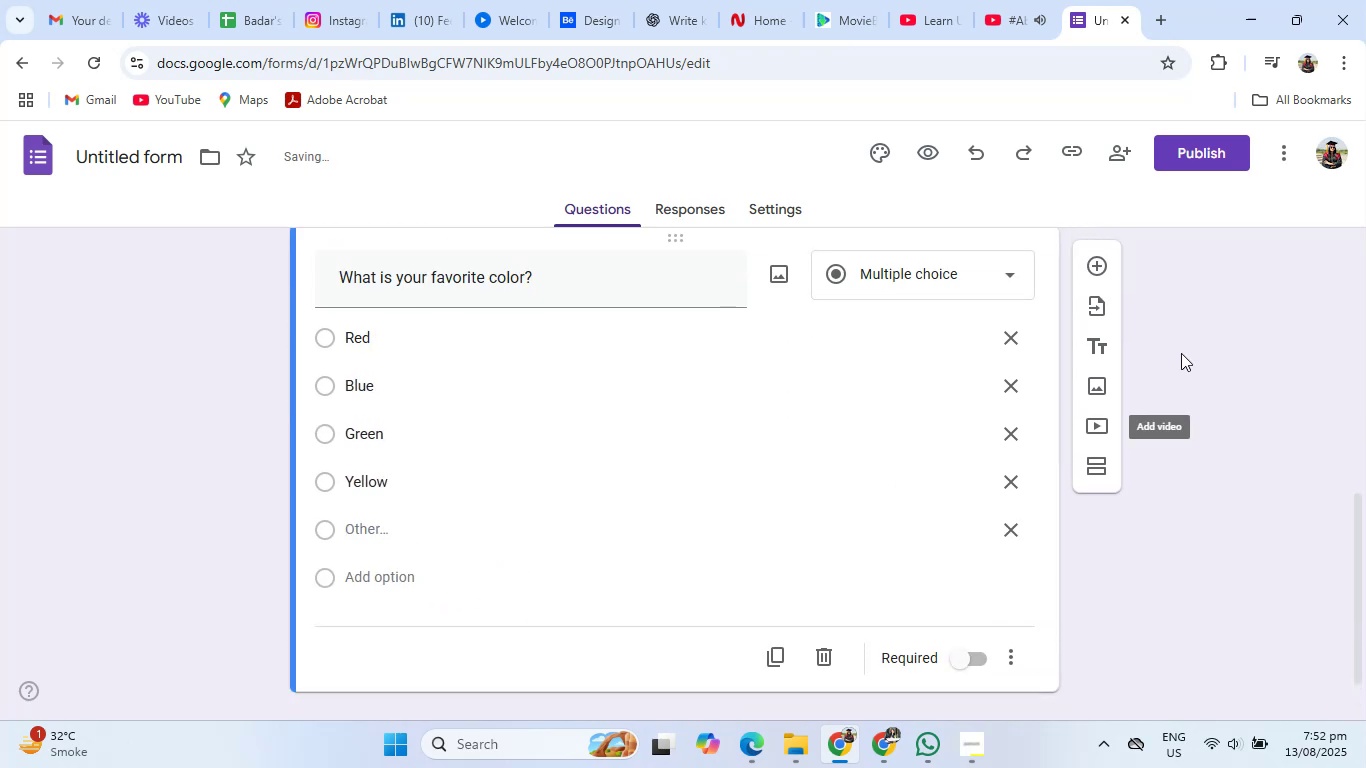 
left_click([1104, 258])
 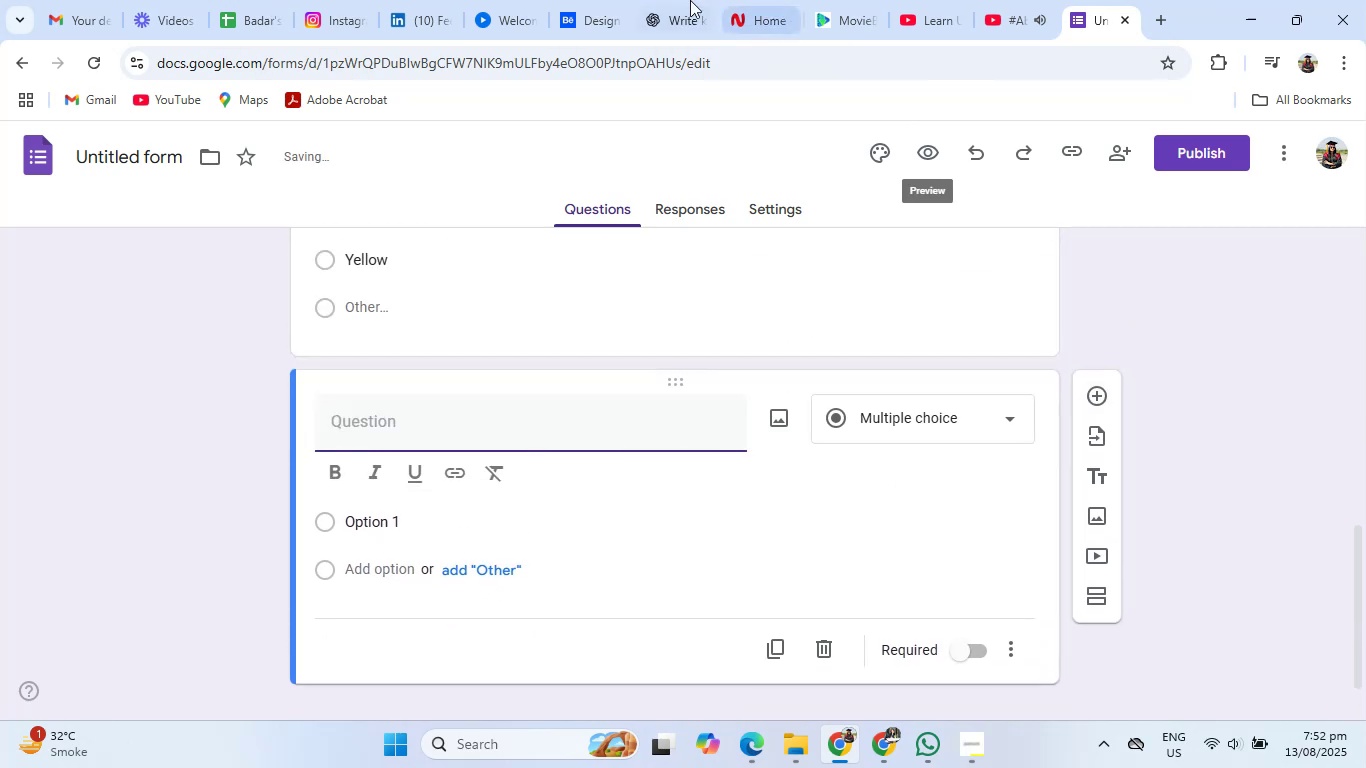 
left_click([675, 0])
 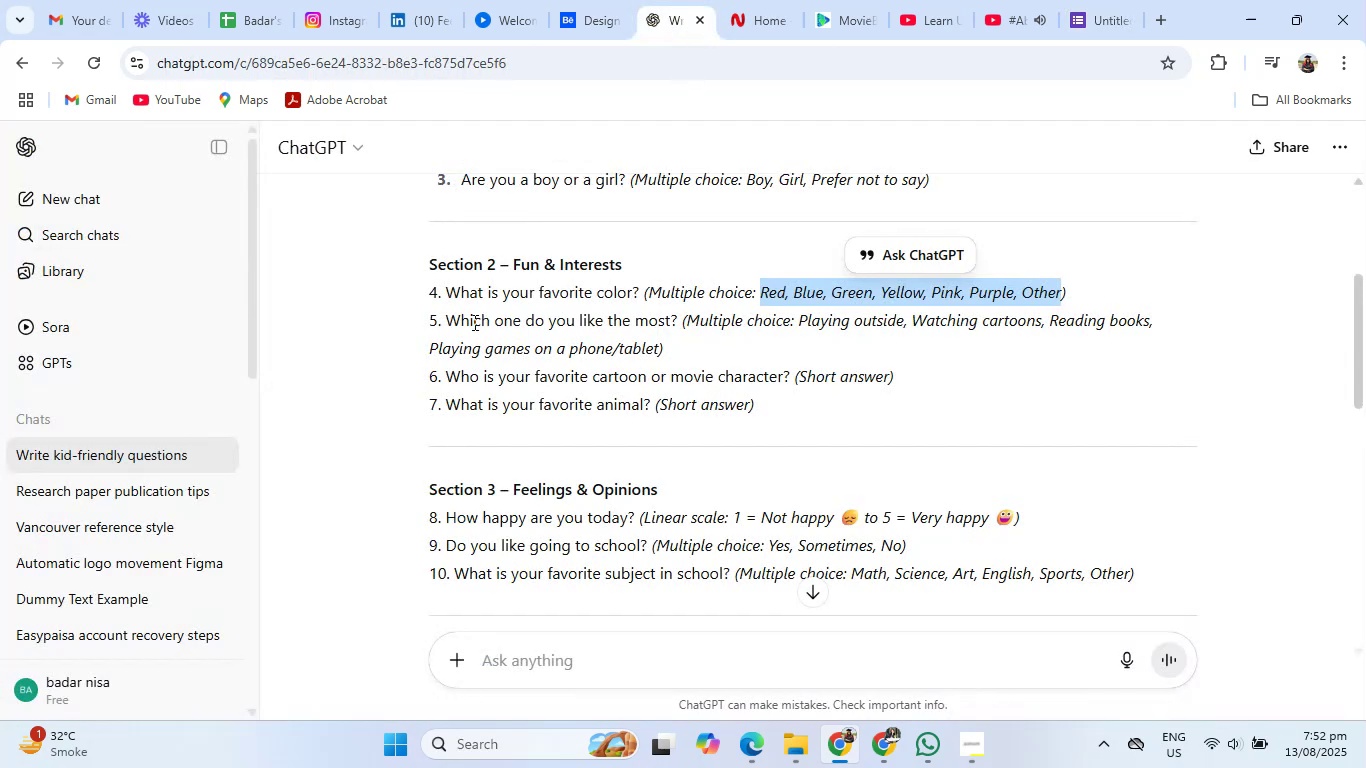 
left_click_drag(start_coordinate=[443, 317], to_coordinate=[674, 321])
 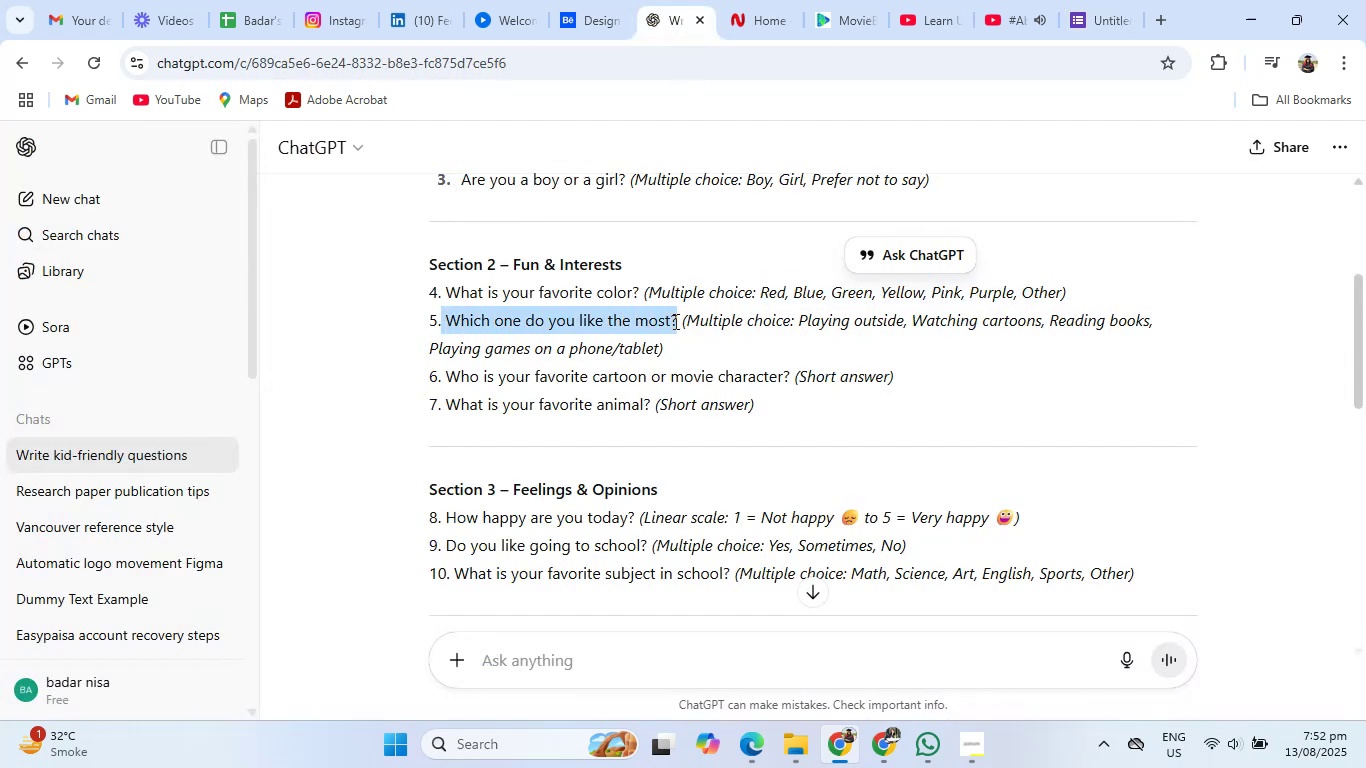 
key(Control+C)
 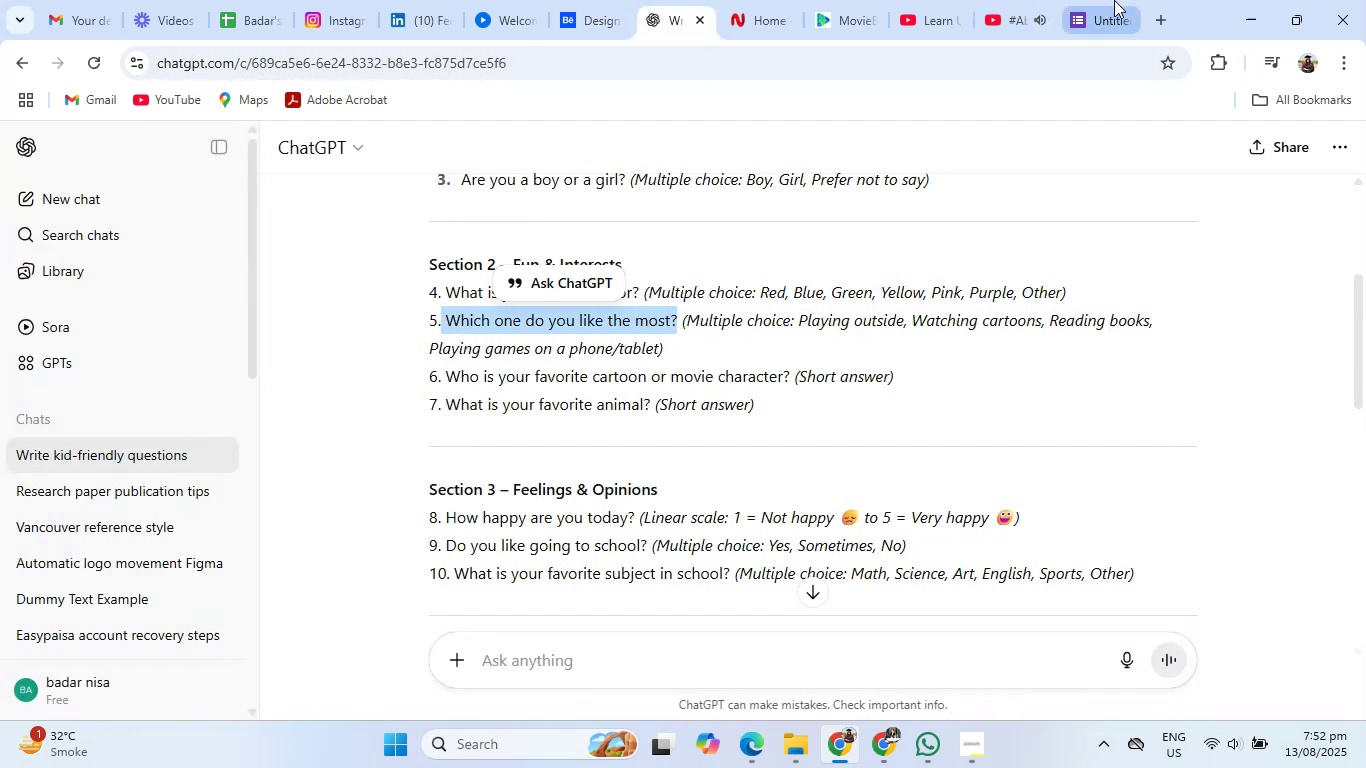 
left_click([1114, 0])
 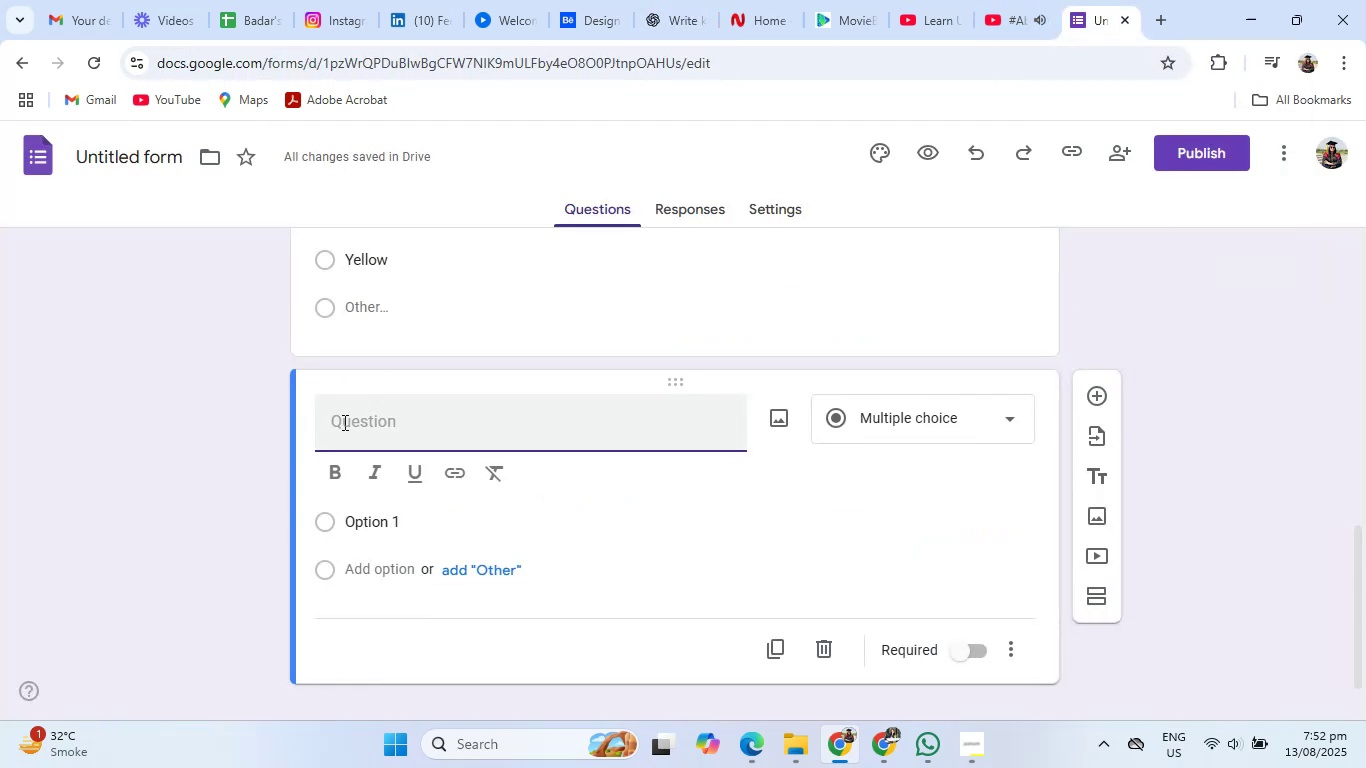 
left_click([353, 420])
 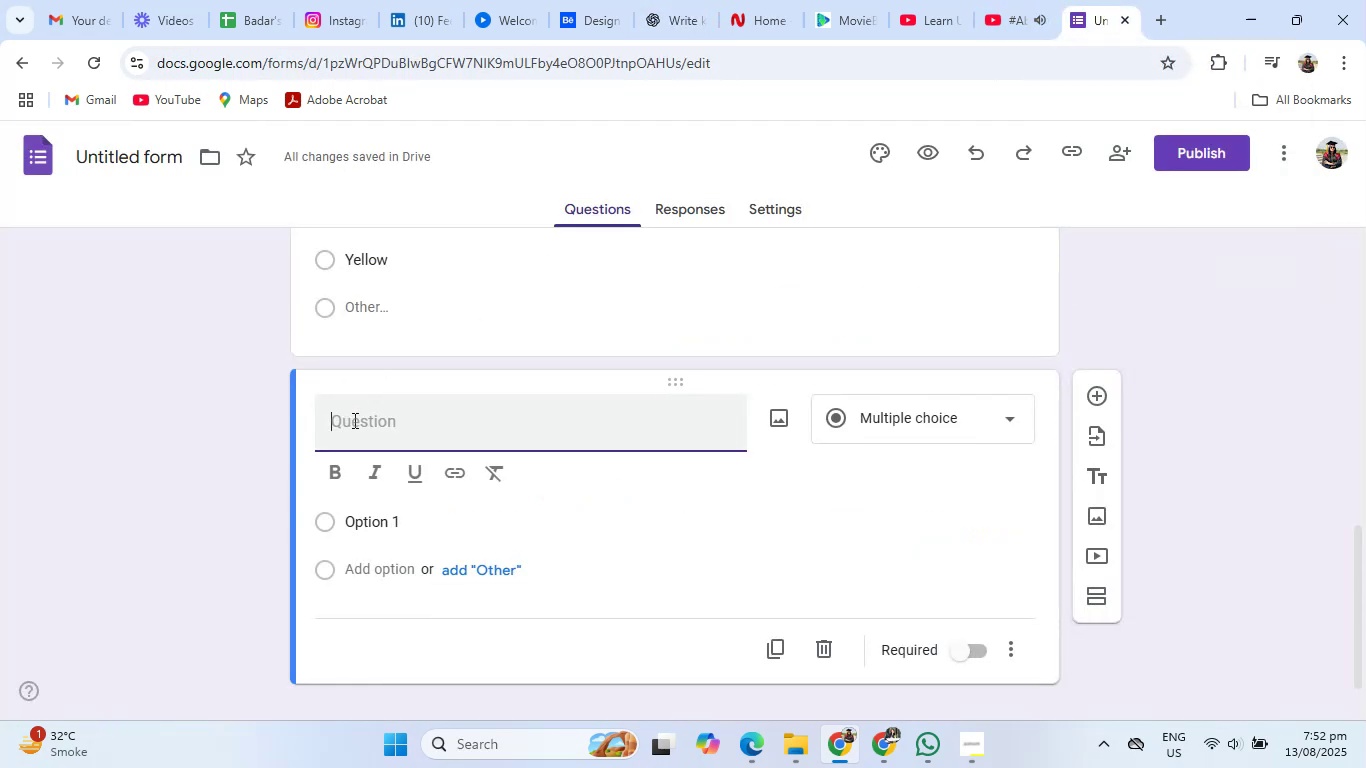 
key(Control+V)
 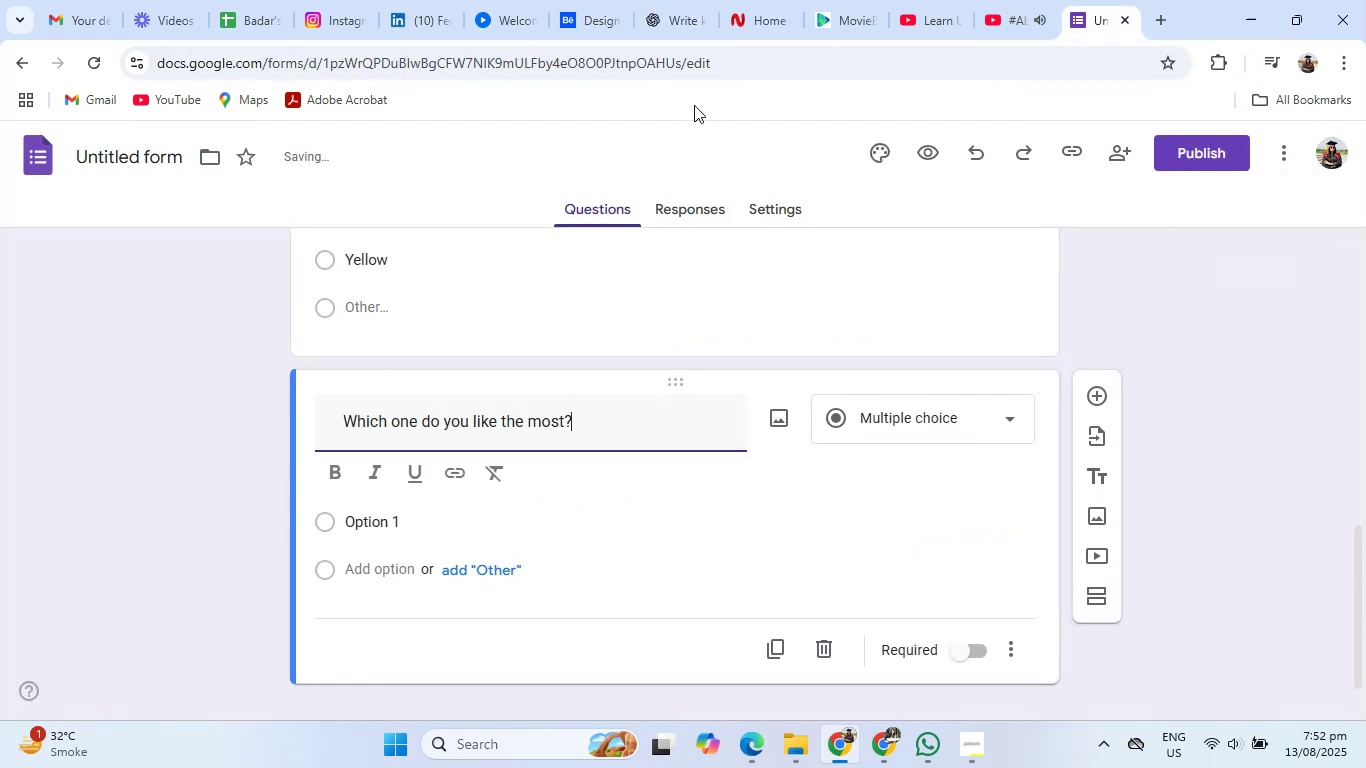 
left_click([681, 19])
 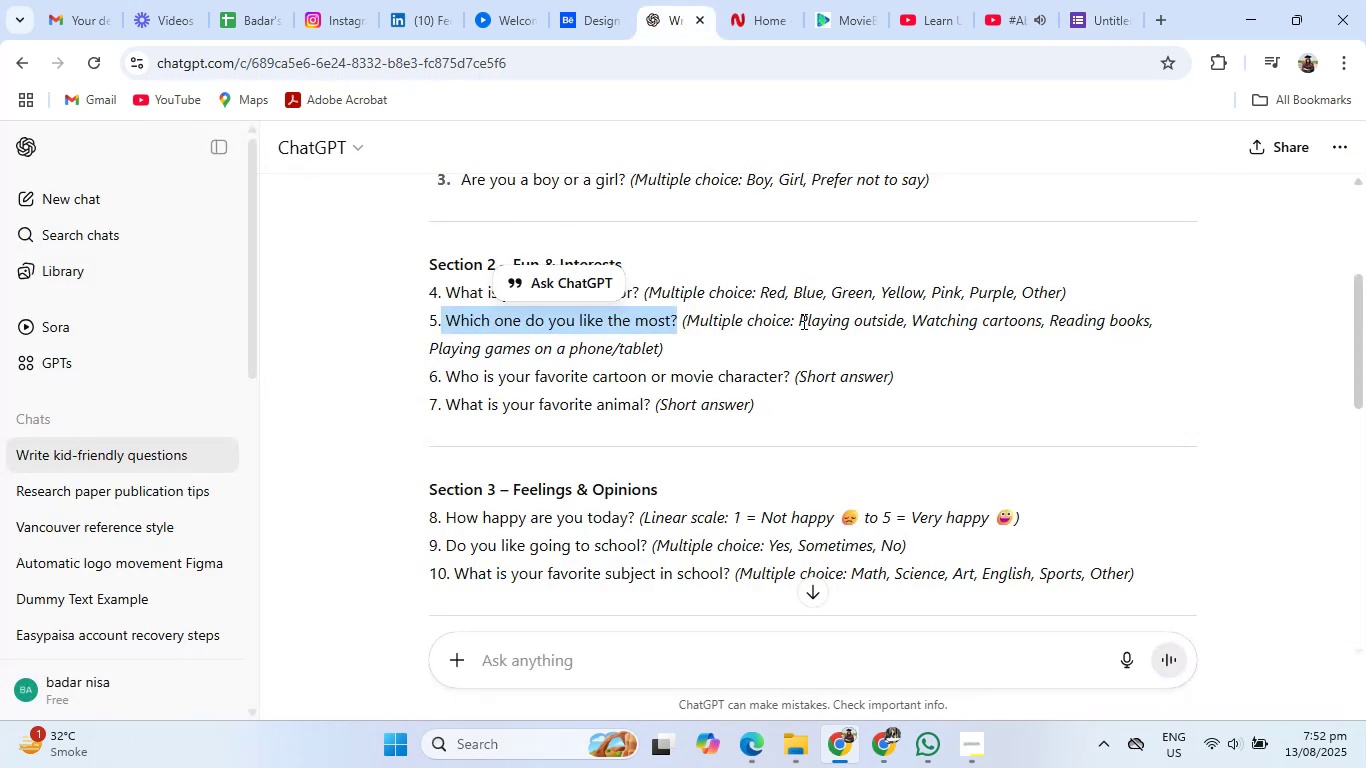 
left_click_drag(start_coordinate=[800, 325], to_coordinate=[662, 341])
 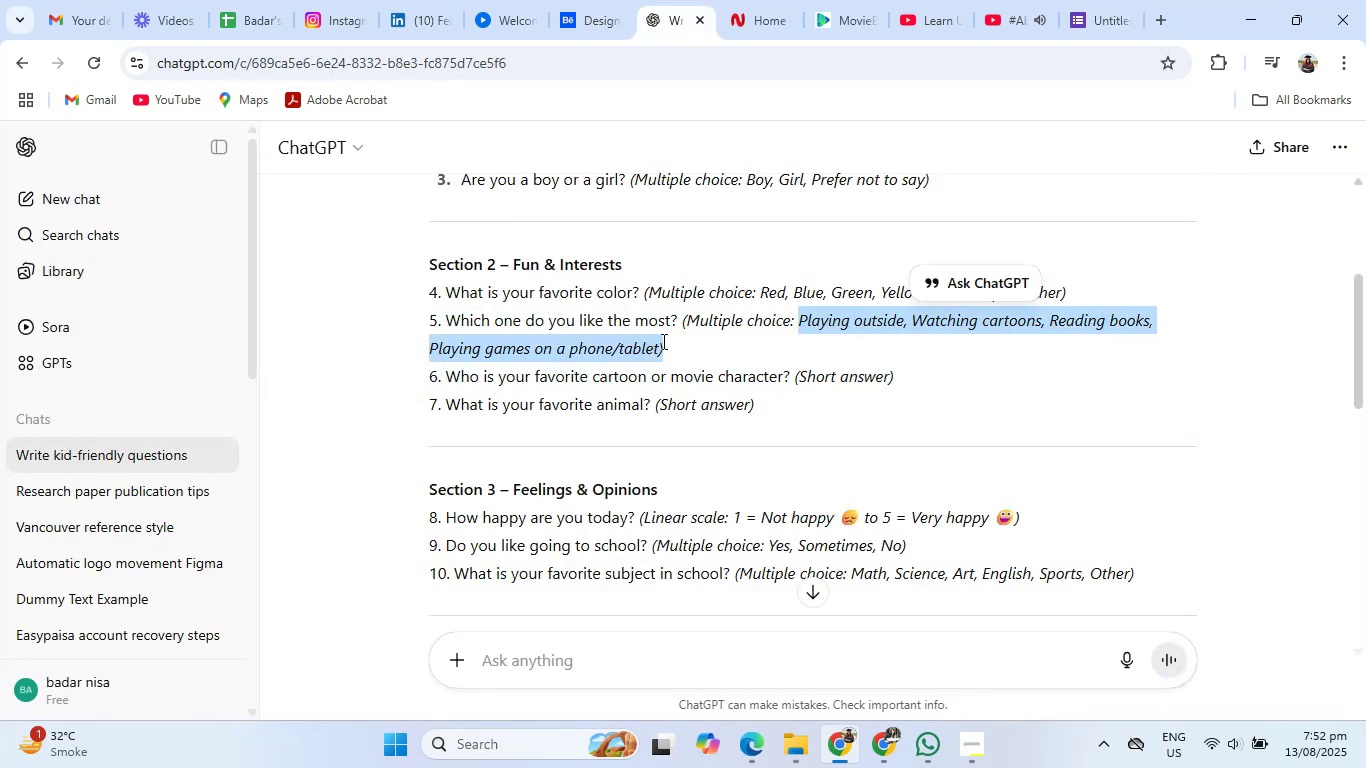 
key(Control+C)
 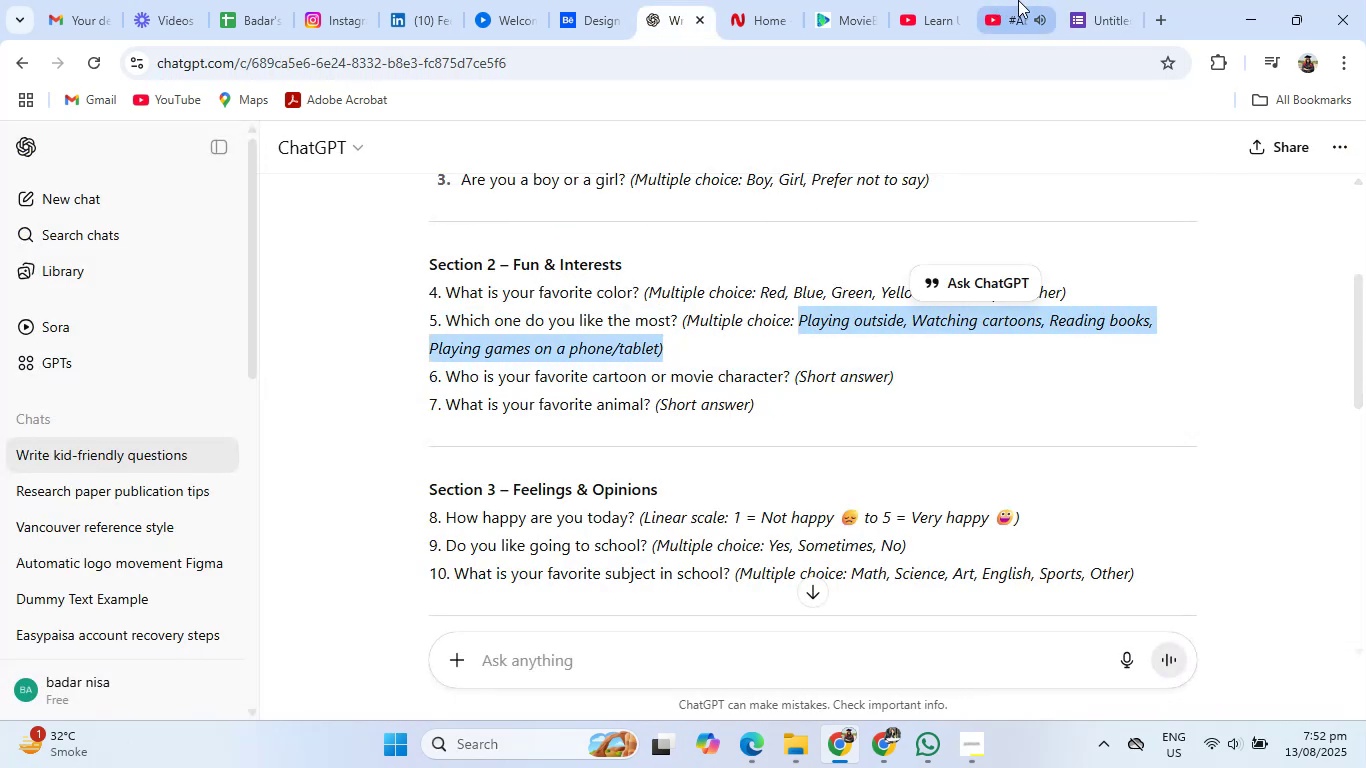 
left_click([1094, 0])
 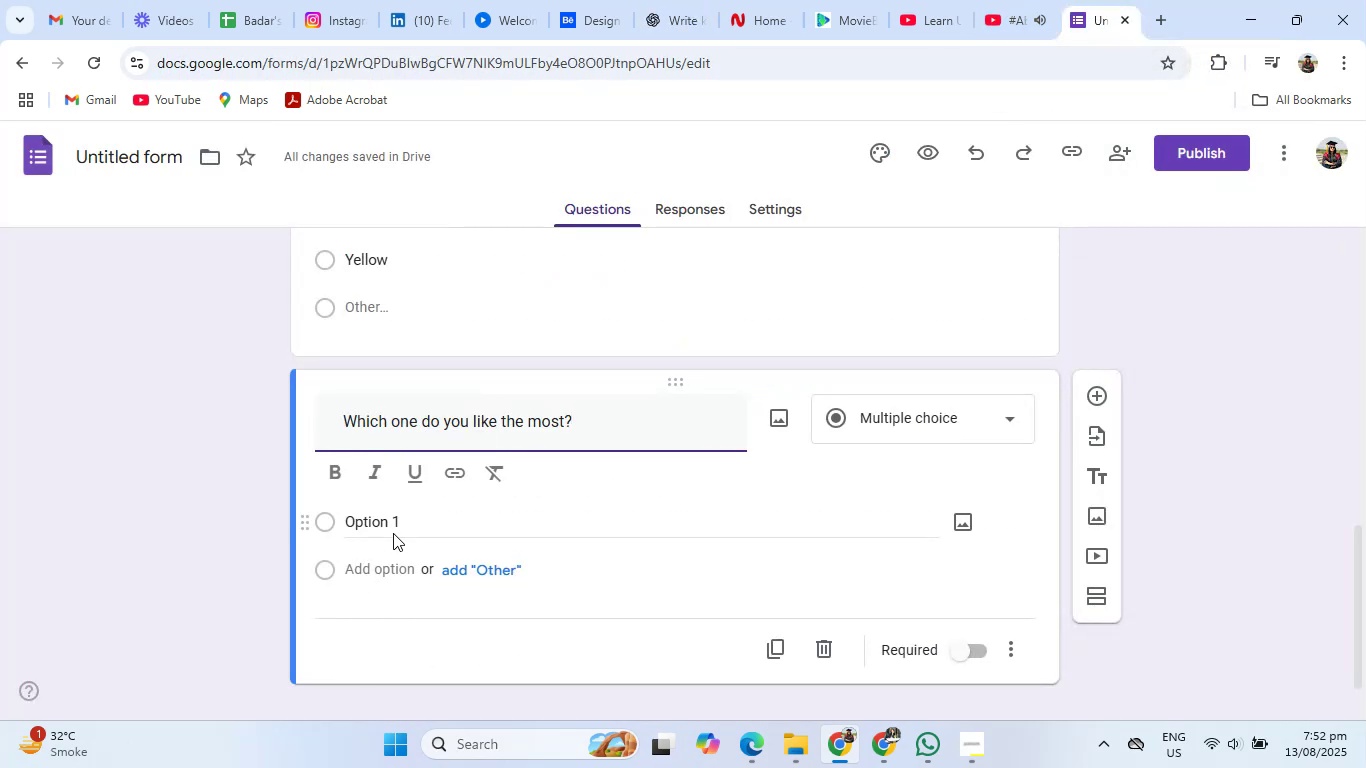 
left_click([394, 529])
 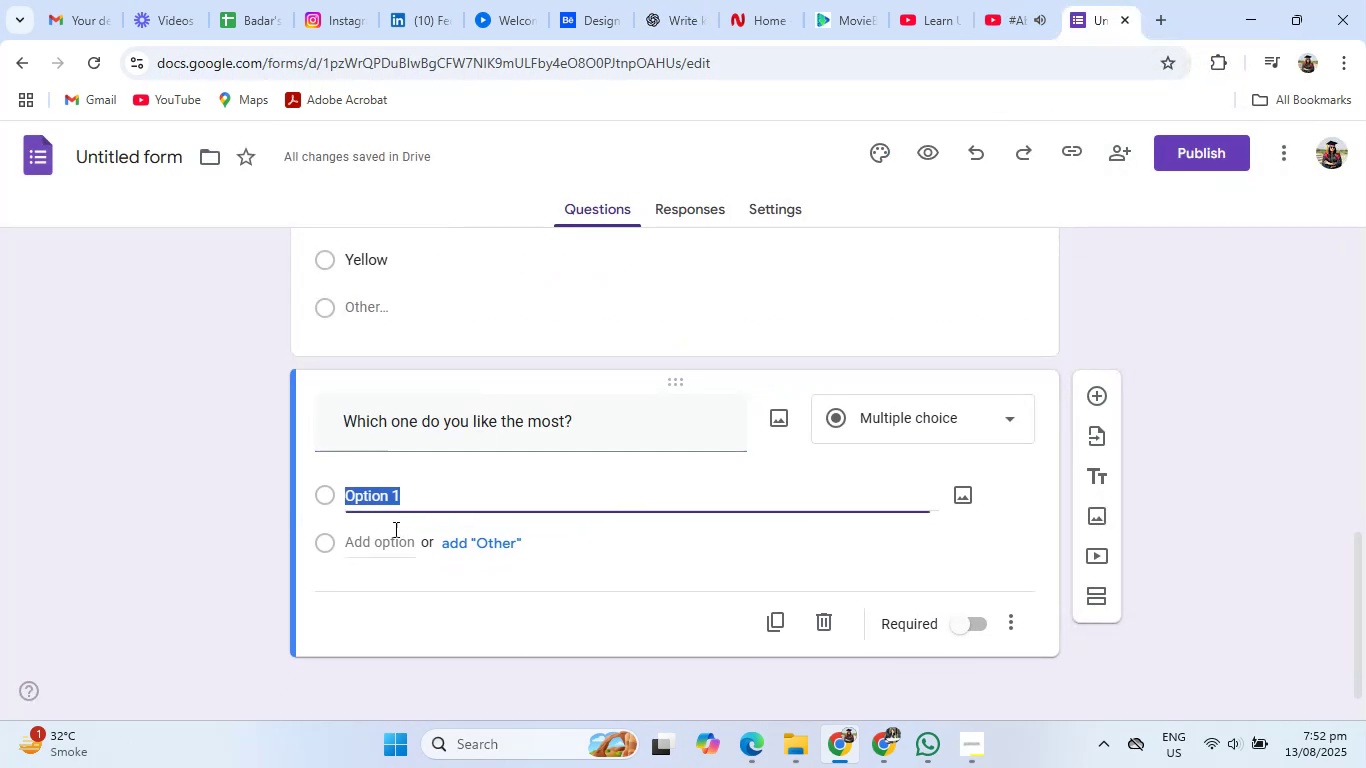 
key(Control+V)
 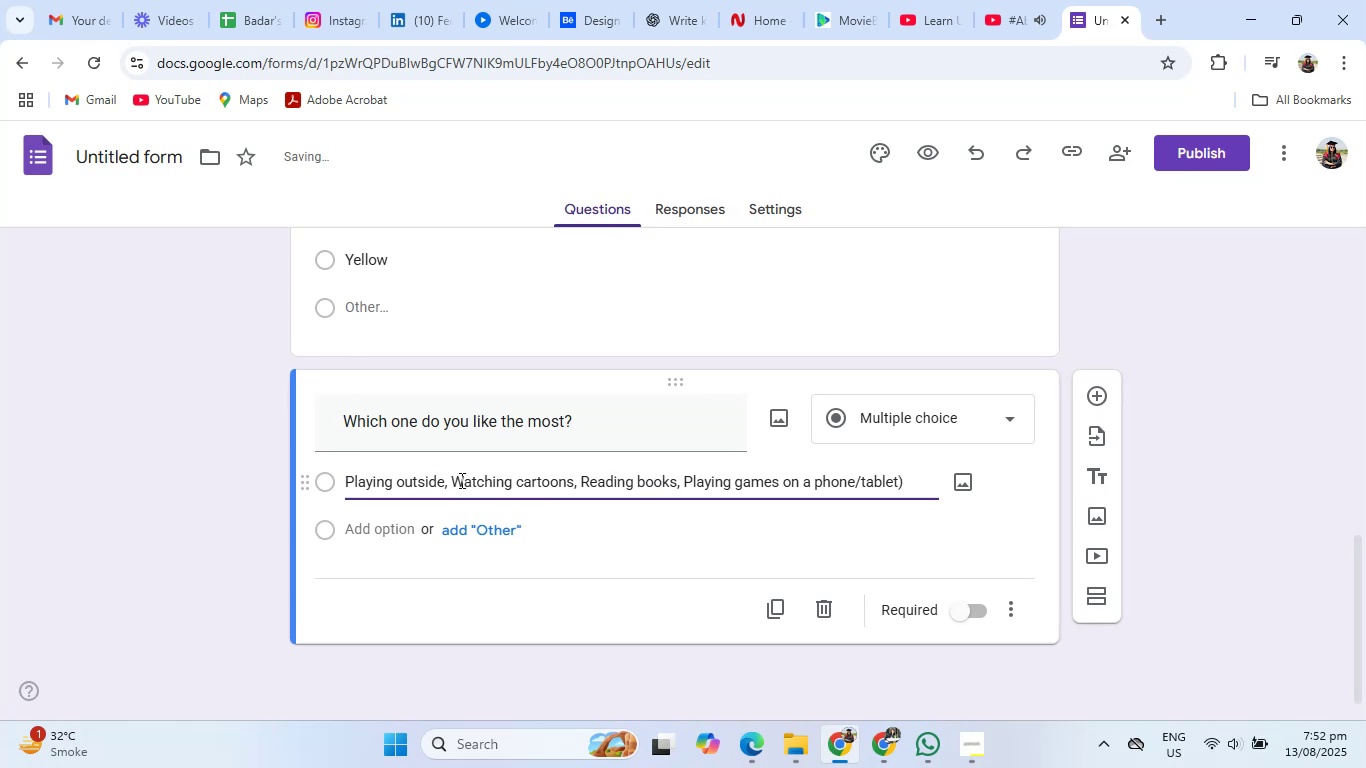 
left_click_drag(start_coordinate=[453, 484], to_coordinate=[577, 492])
 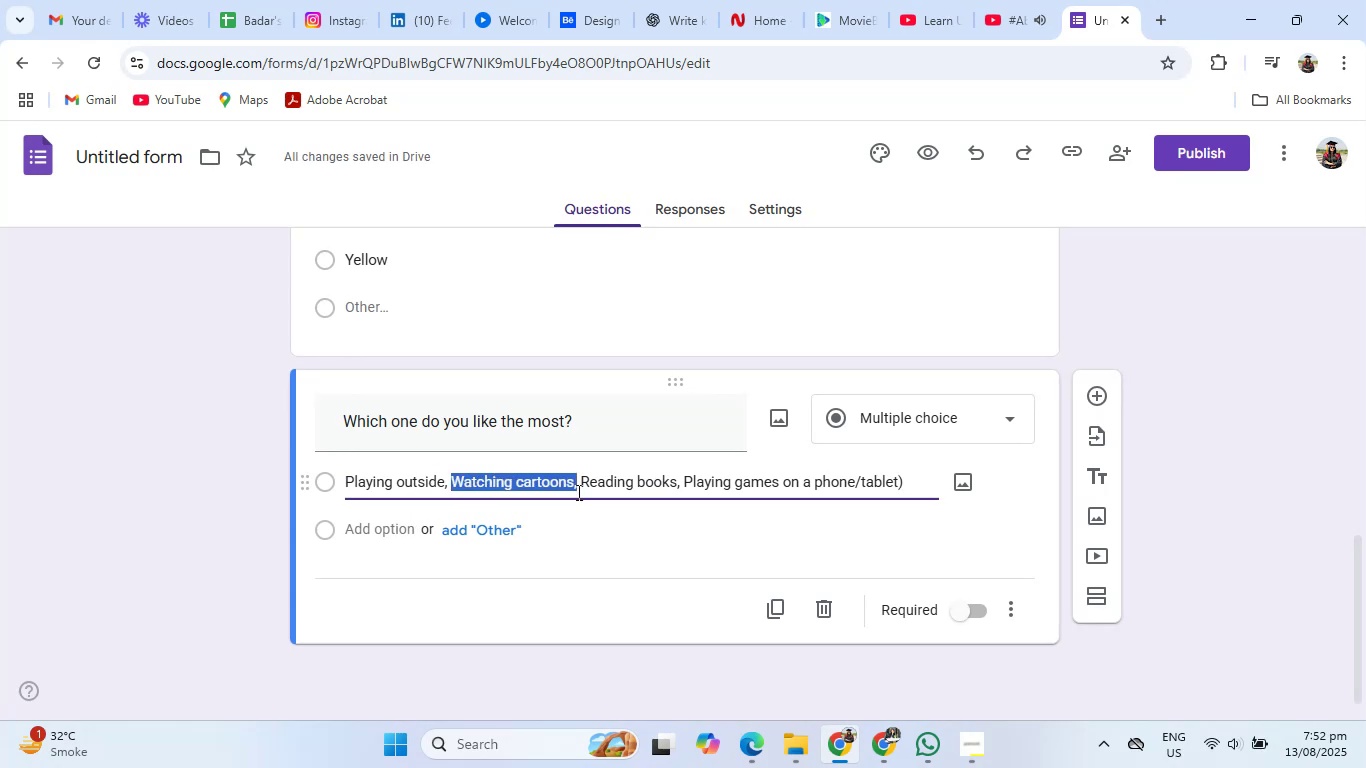 
hold_key(key=ControlLeft, duration=0.64)
 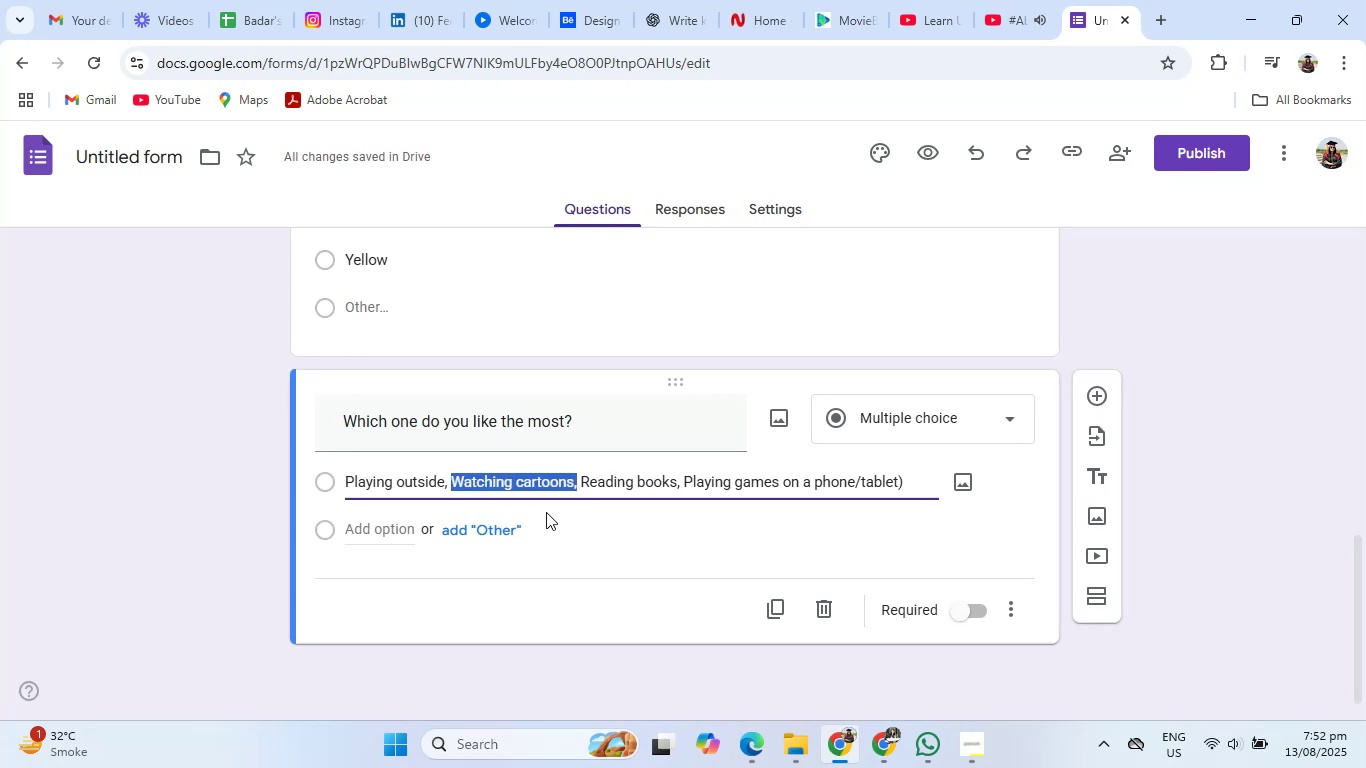 
hold_key(key=C, duration=0.33)
 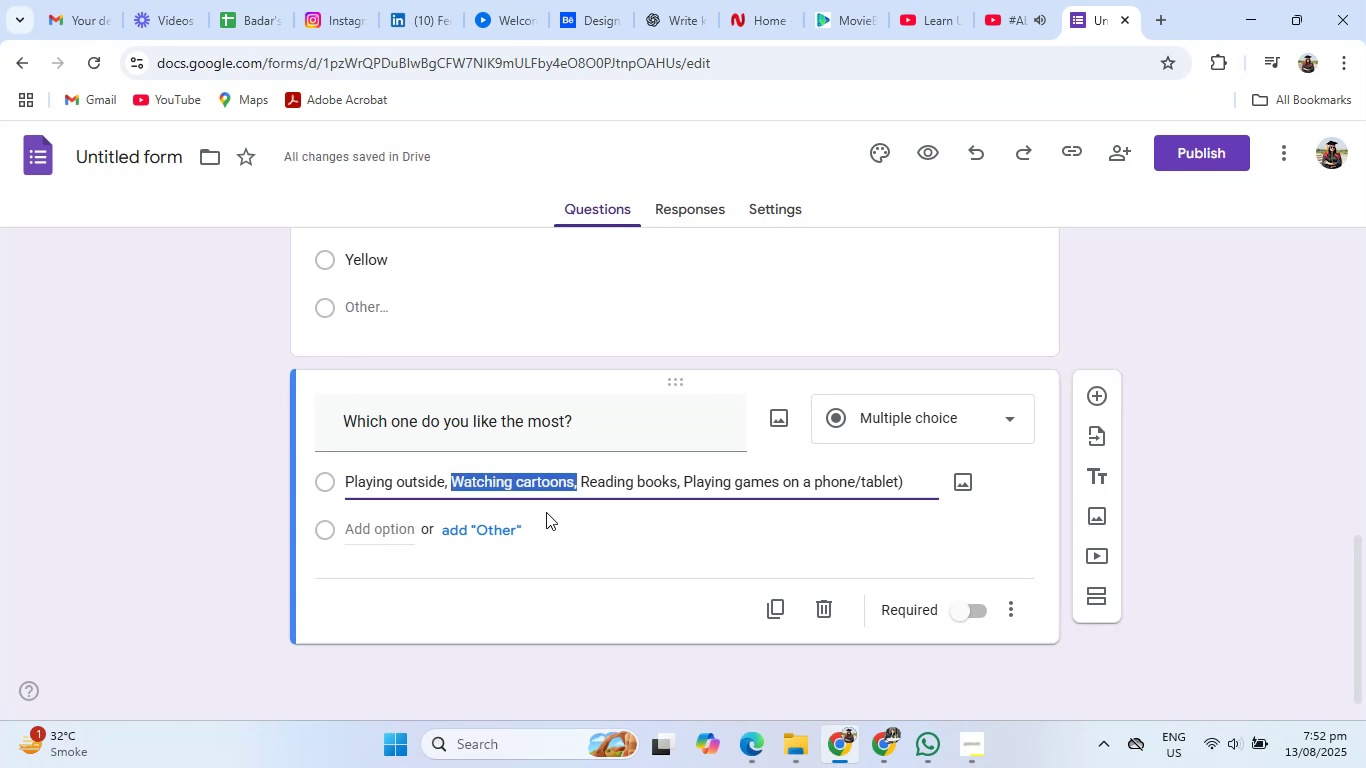 
key(Control+X)
 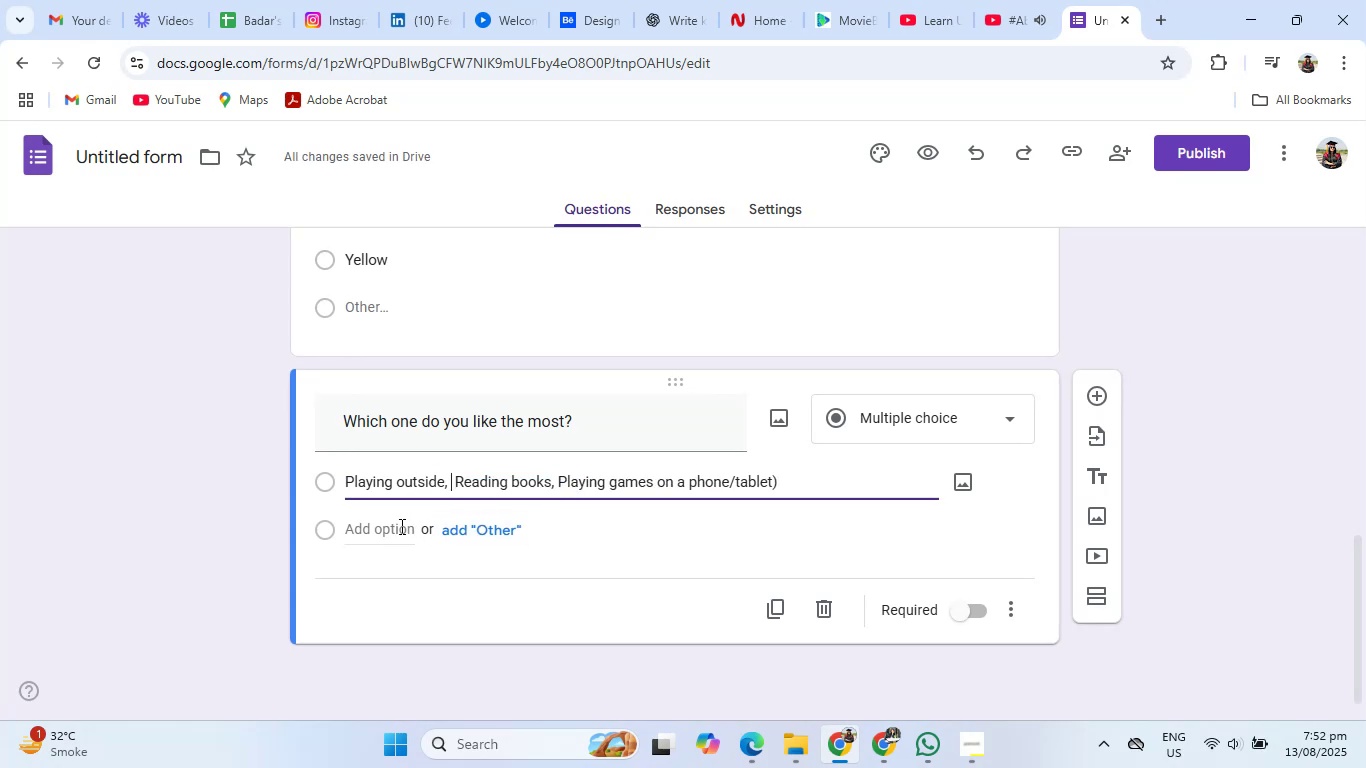 
left_click([388, 523])
 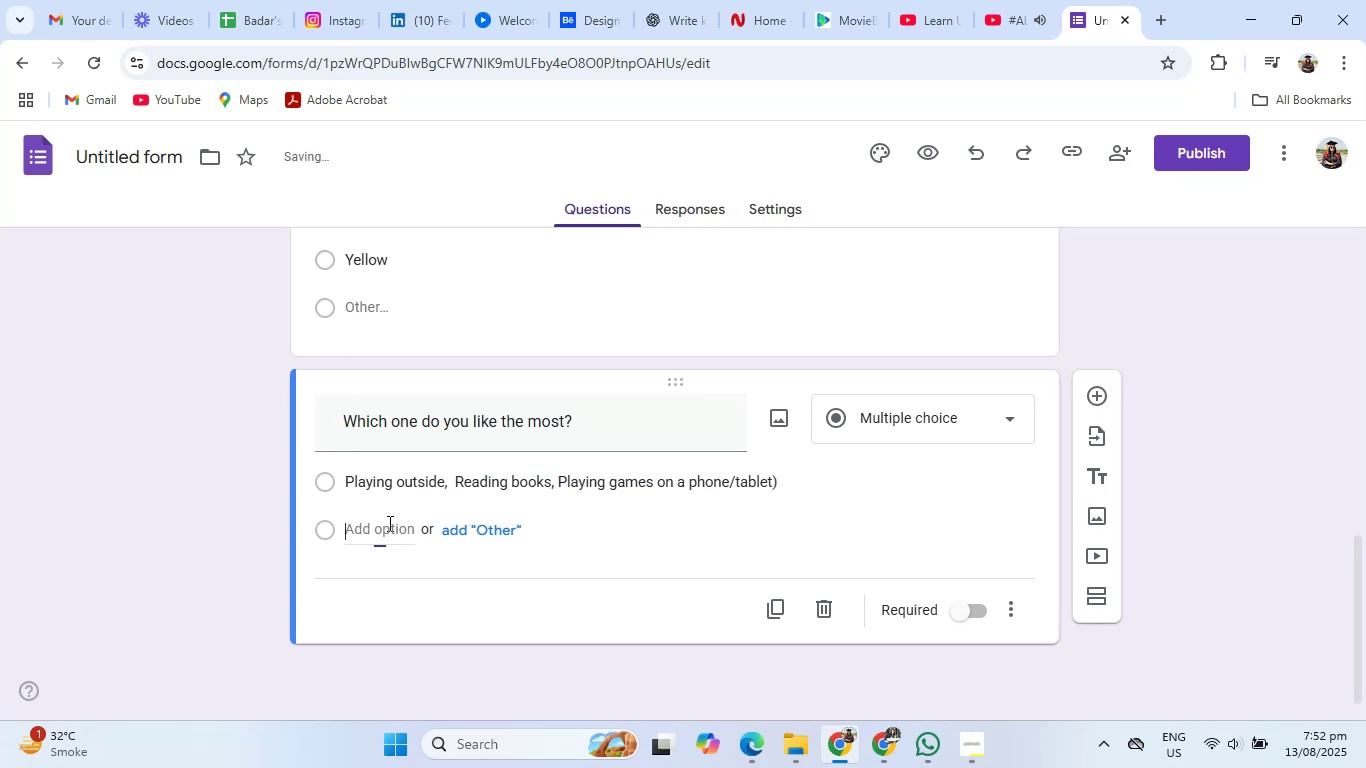 
key(Control+V)
 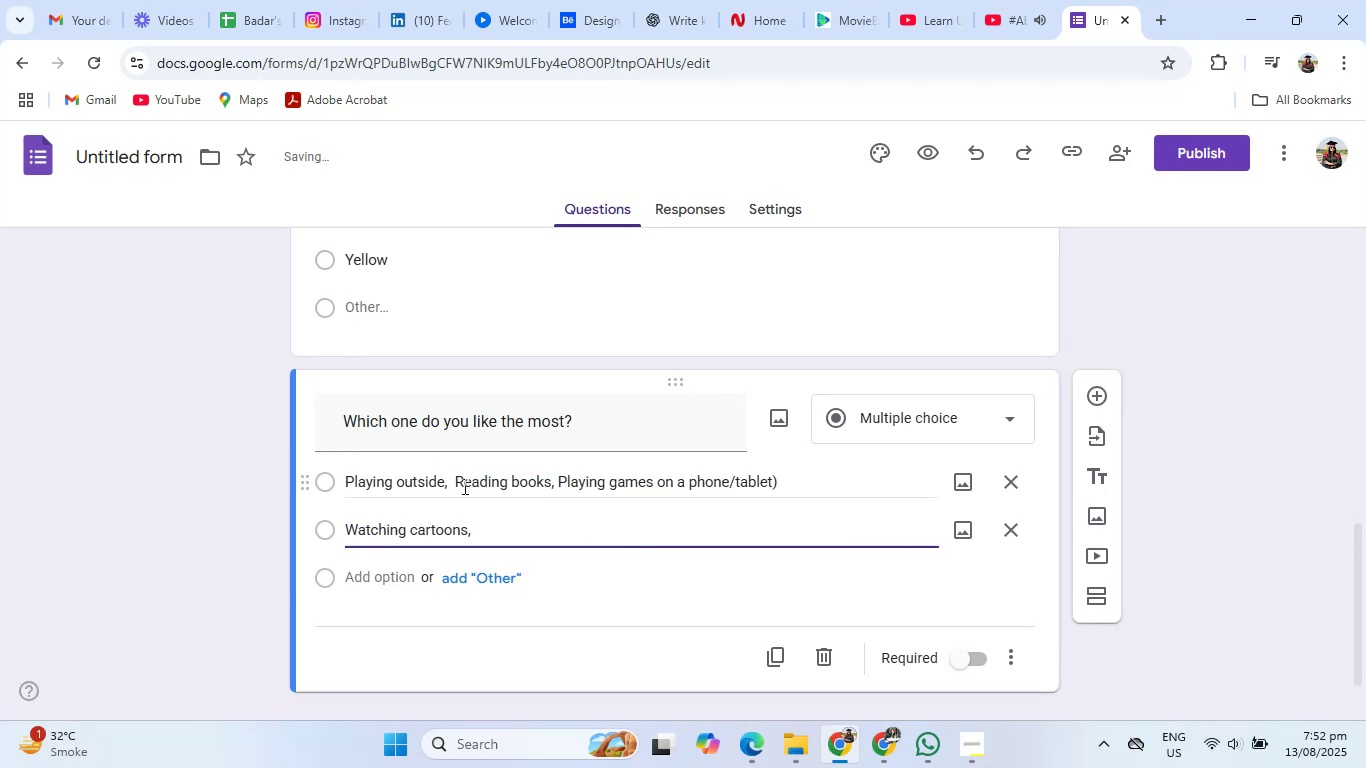 
left_click_drag(start_coordinate=[459, 486], to_coordinate=[489, 485])
 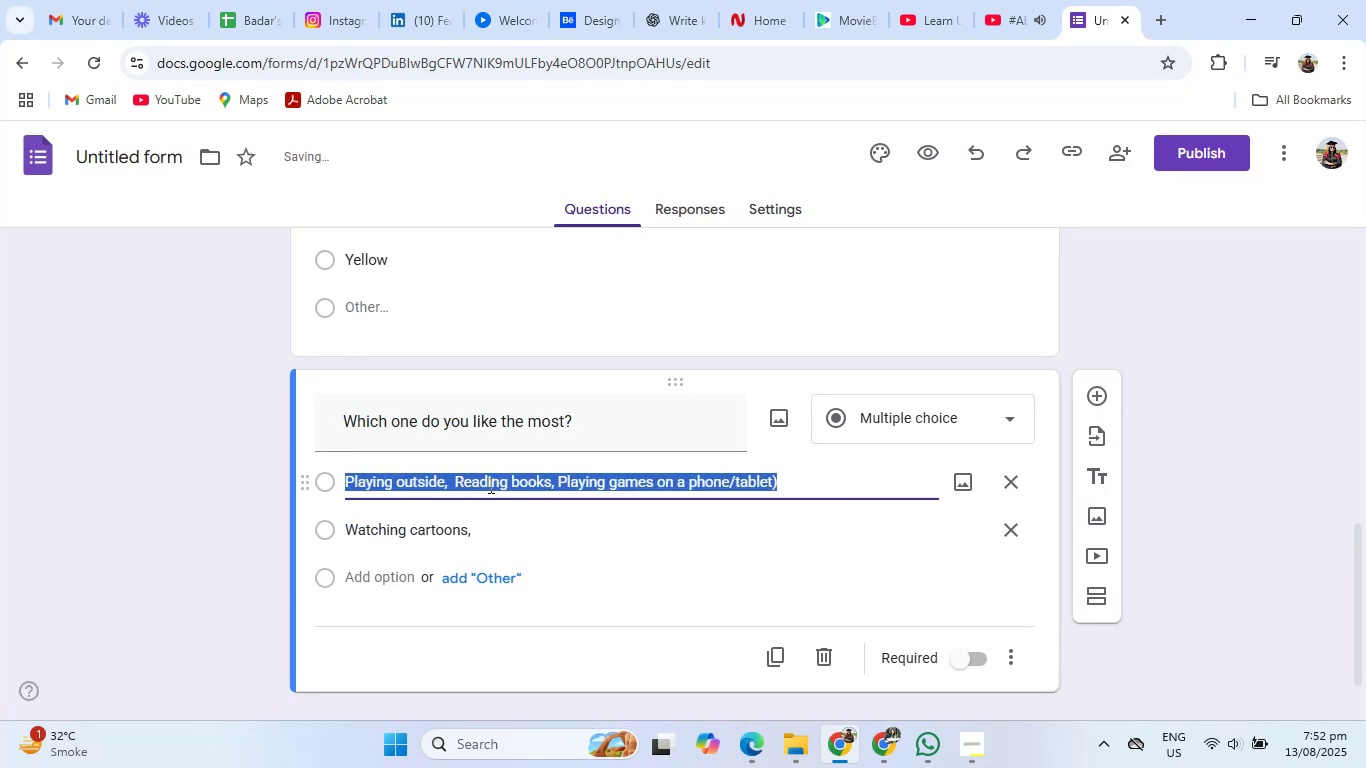 
left_click([489, 485])
 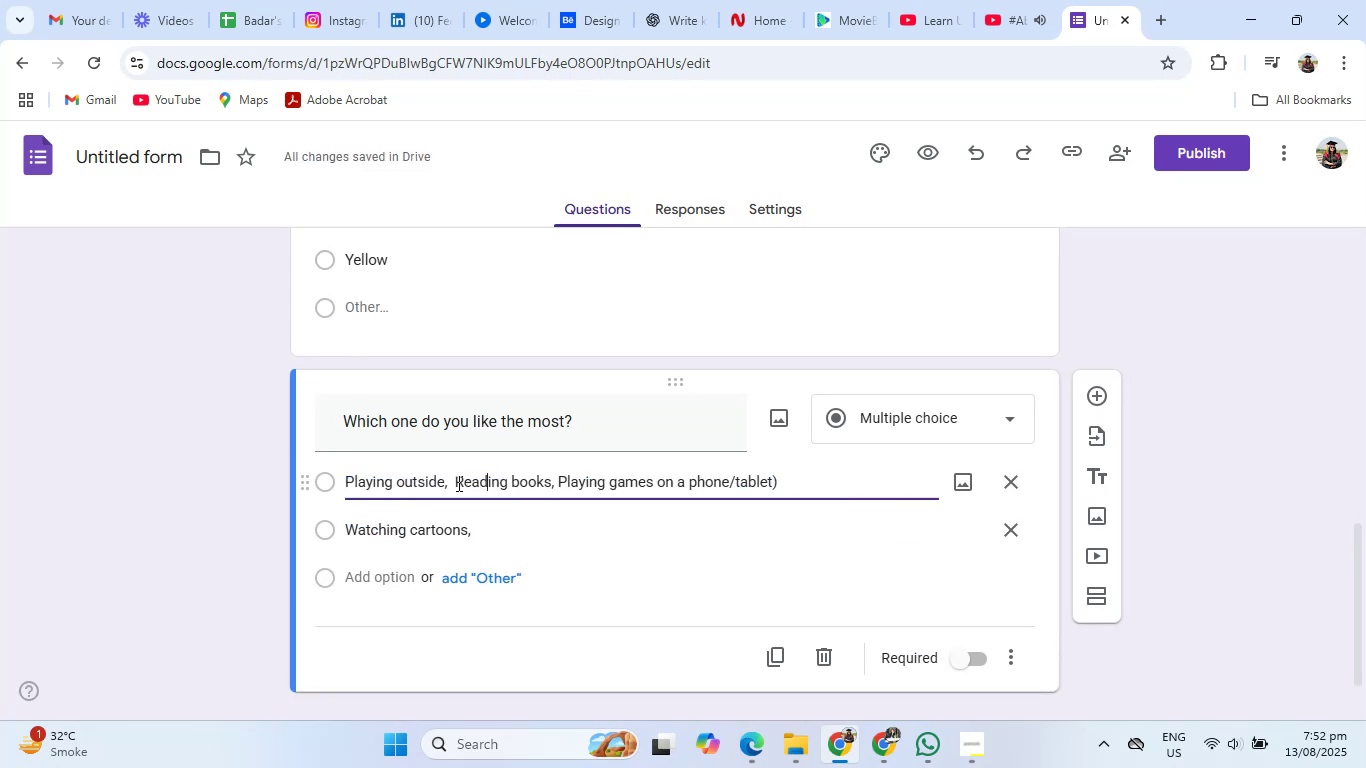 
left_click_drag(start_coordinate=[452, 483], to_coordinate=[553, 485])
 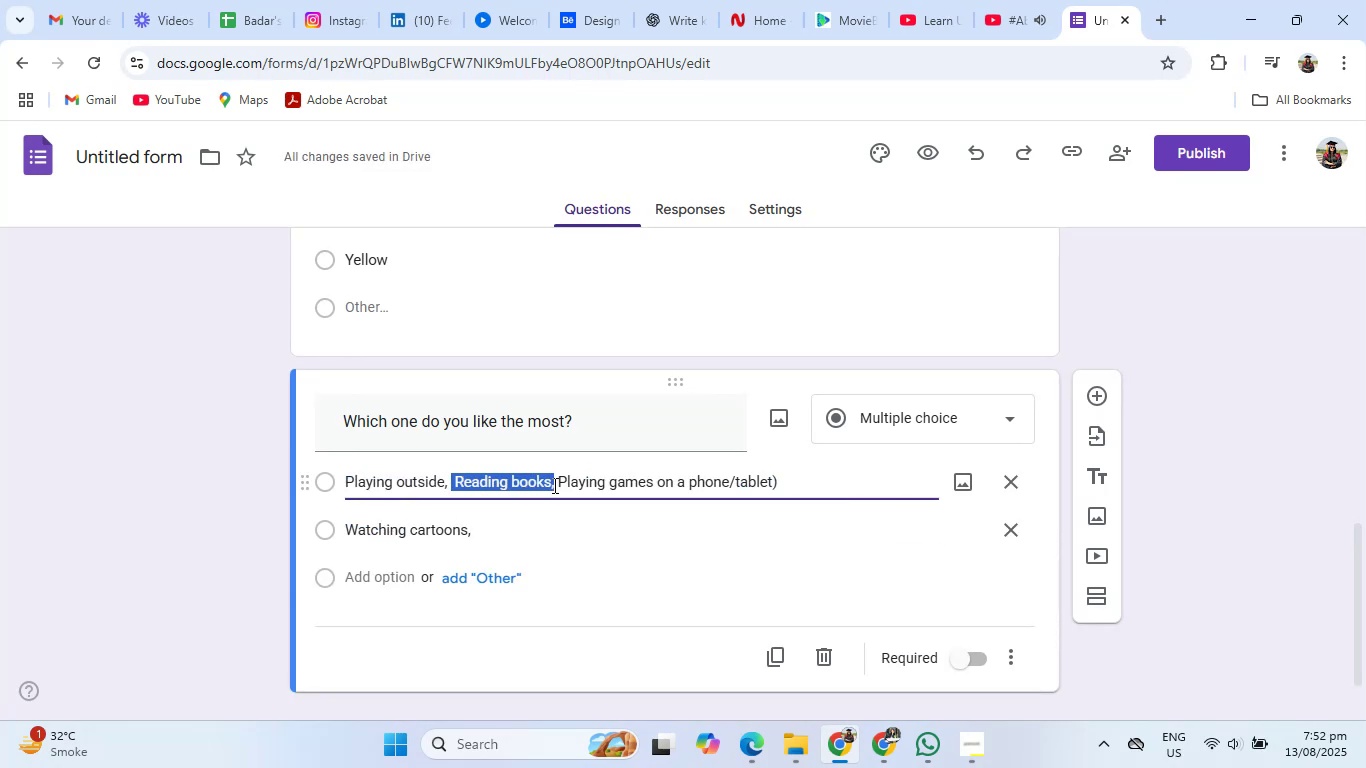 
key(Control+X)
 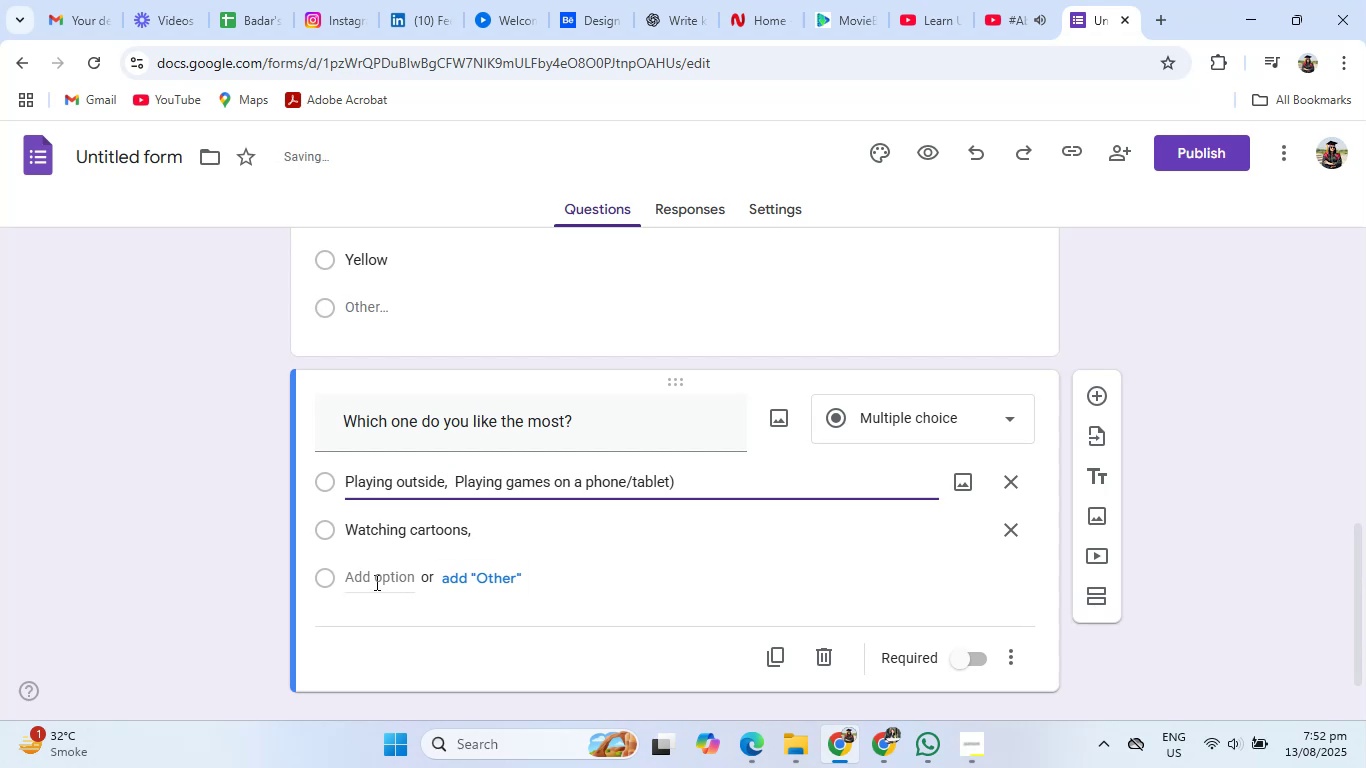 
left_click([373, 581])
 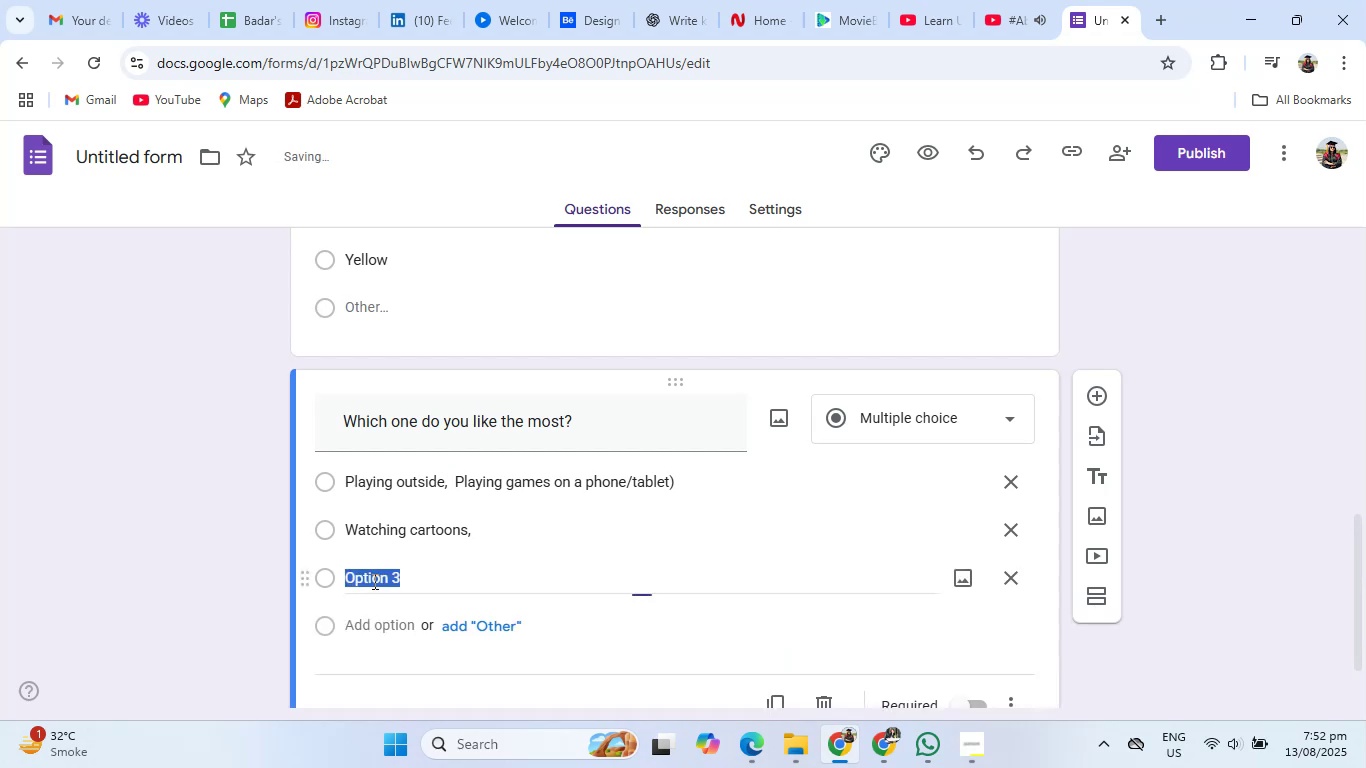 
key(Control+V)
 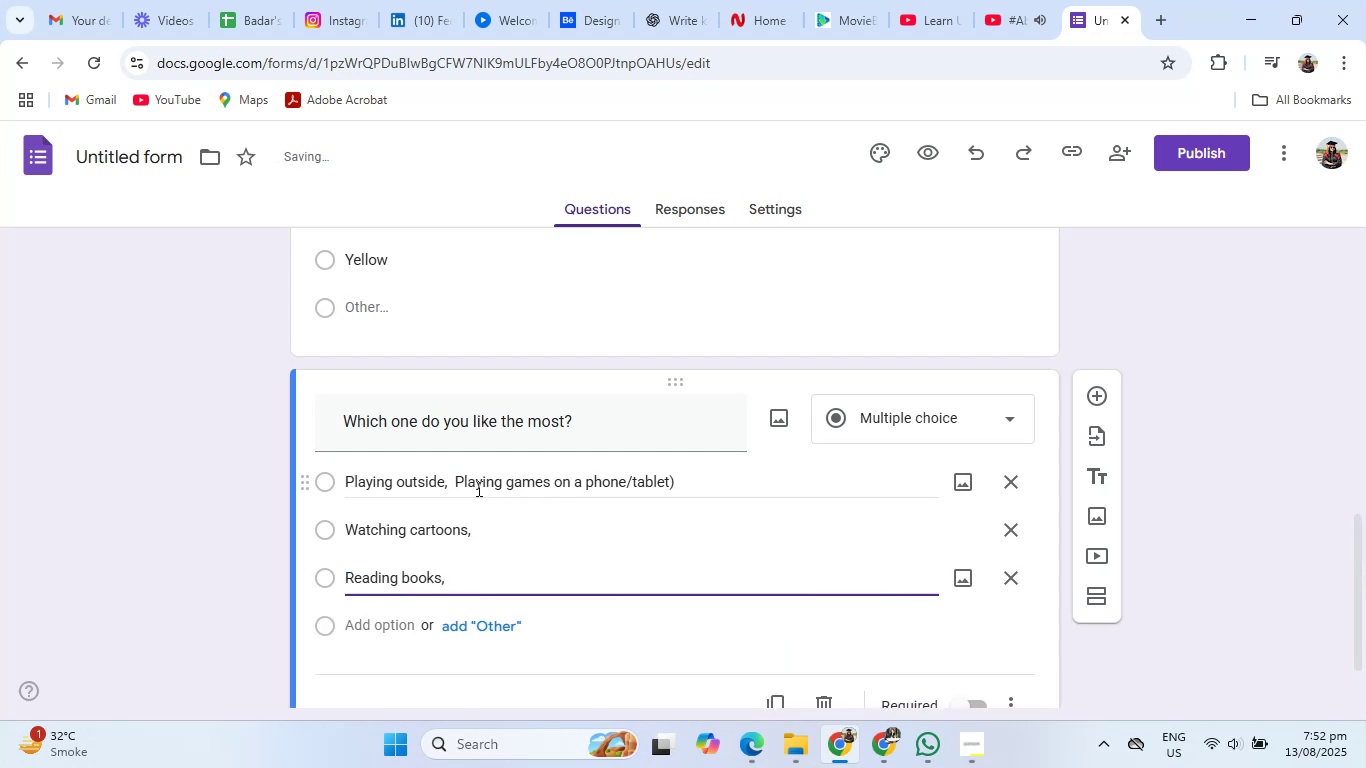 
left_click_drag(start_coordinate=[451, 486], to_coordinate=[606, 486])
 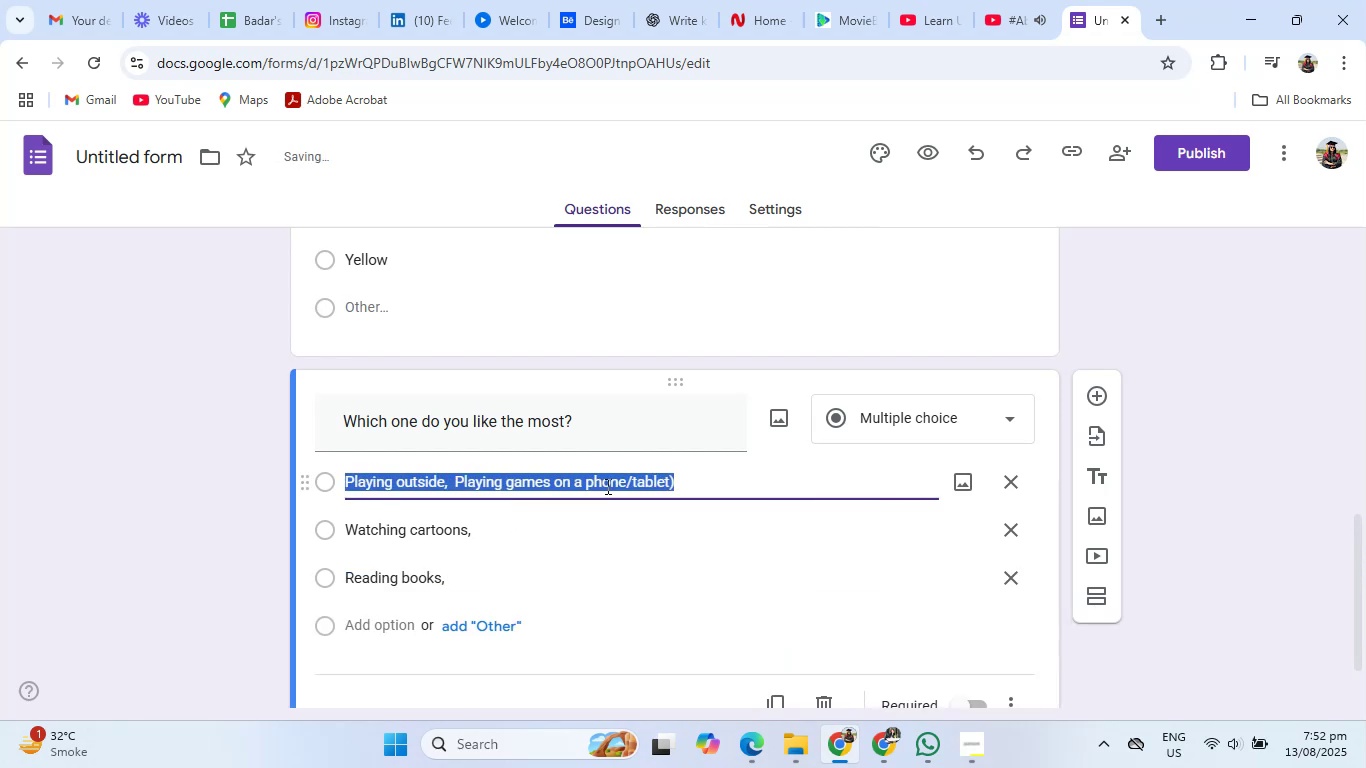 
left_click([606, 486])
 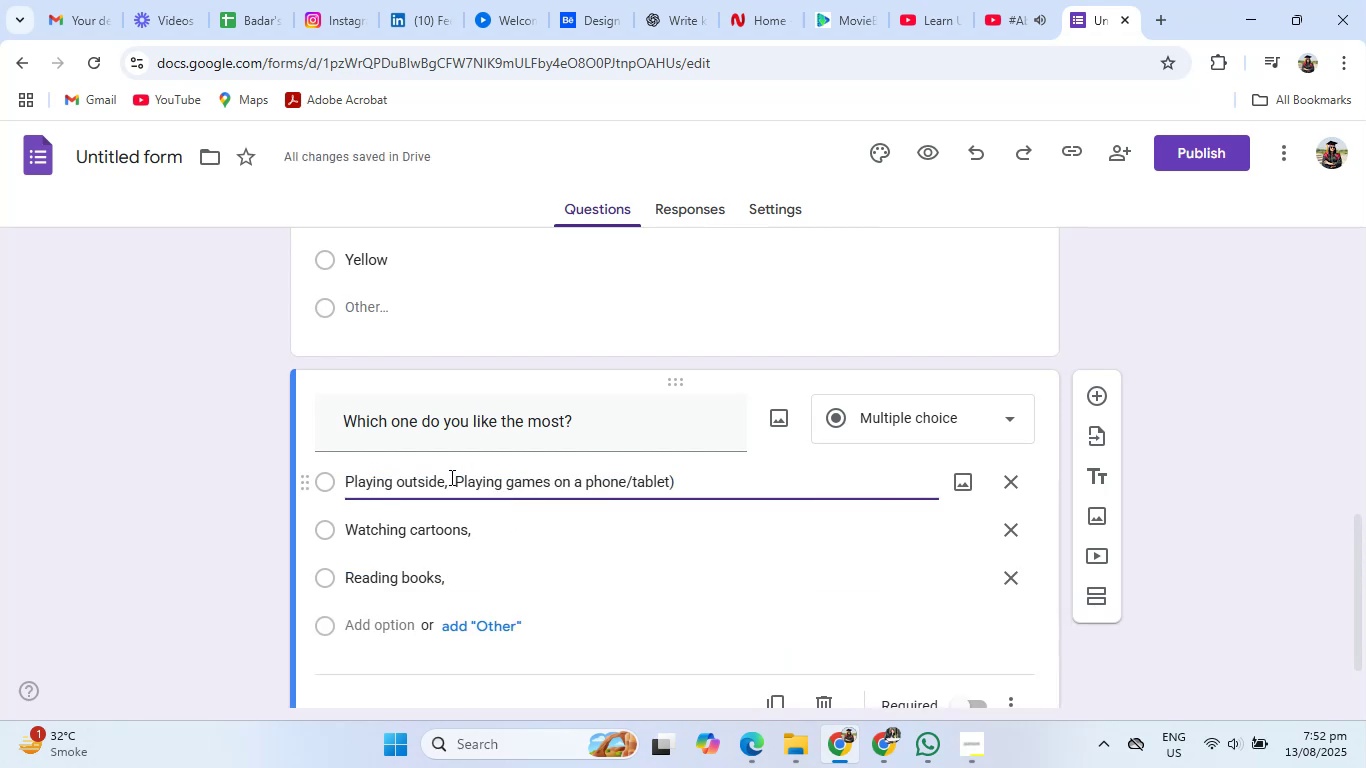 
left_click_drag(start_coordinate=[456, 477], to_coordinate=[667, 482])
 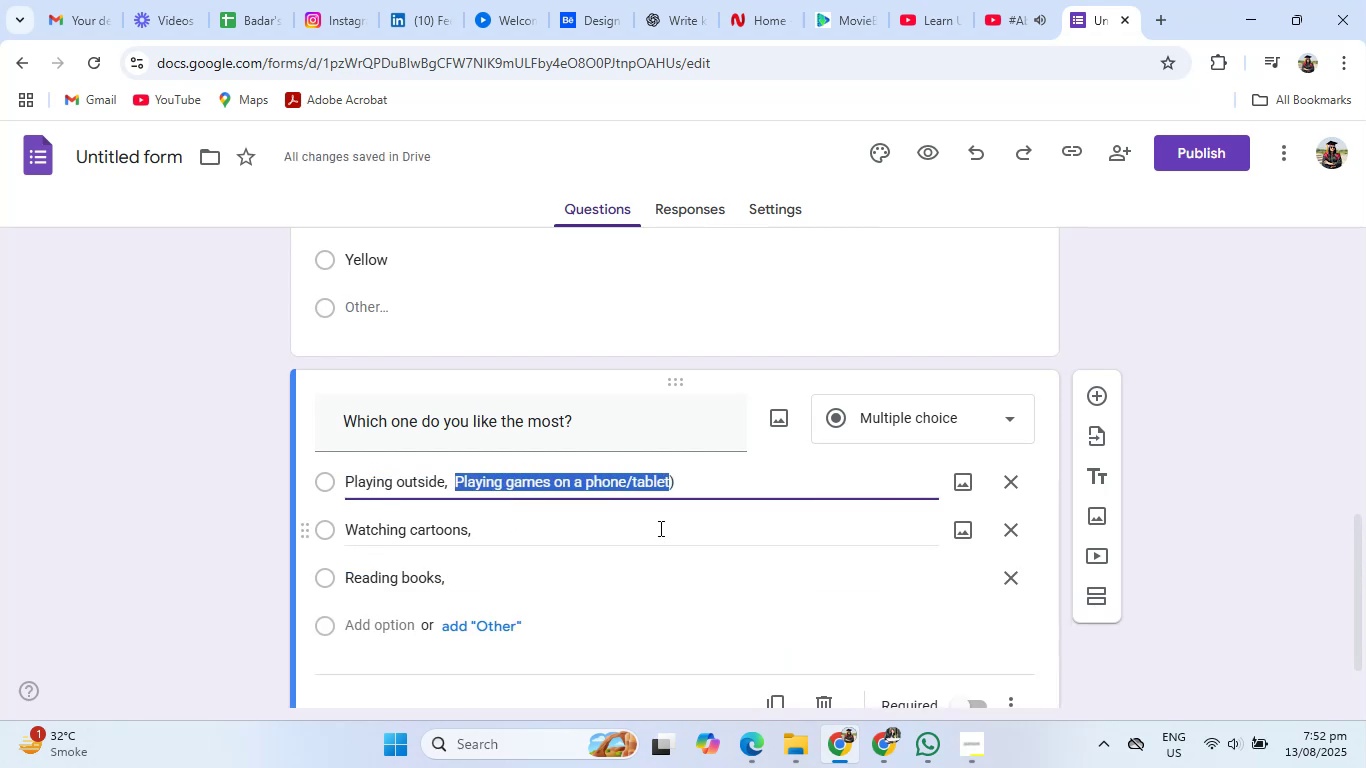 
key(Control+X)
 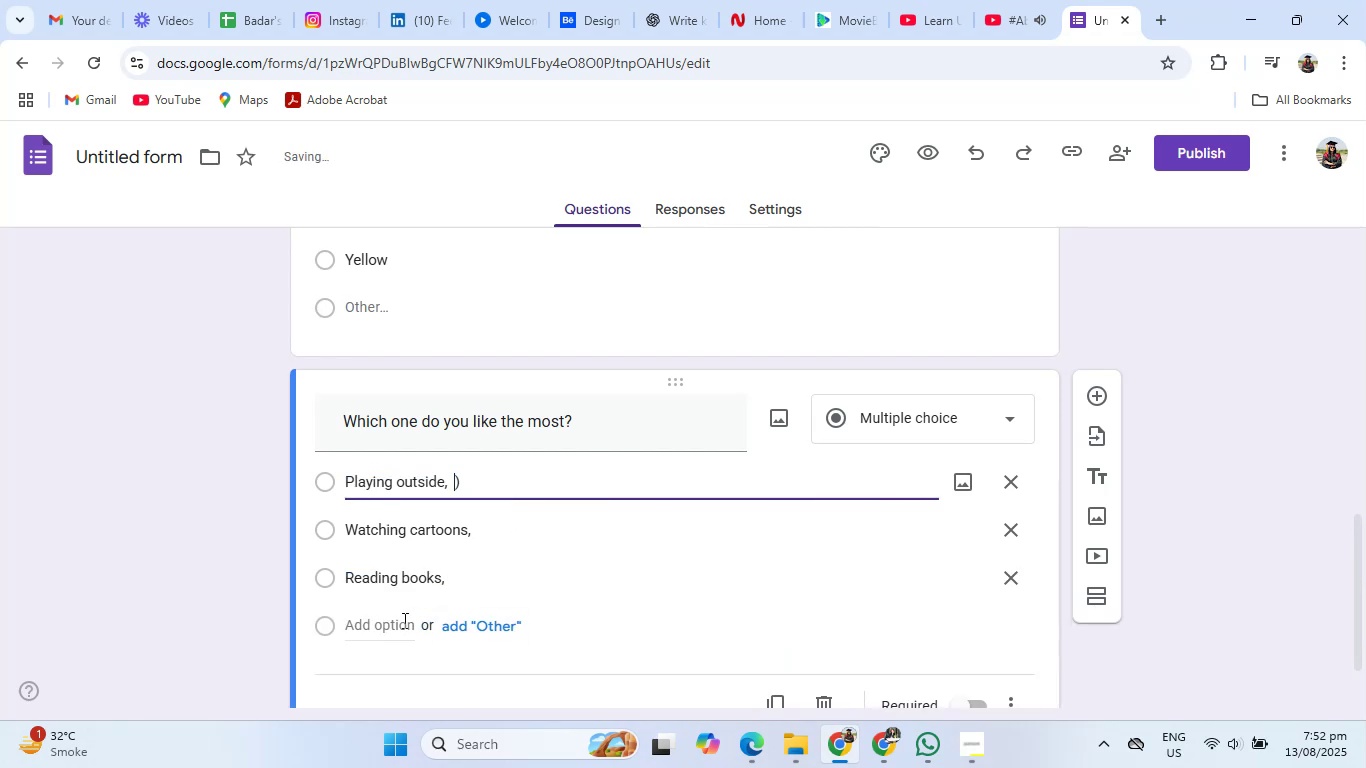 
left_click([381, 625])
 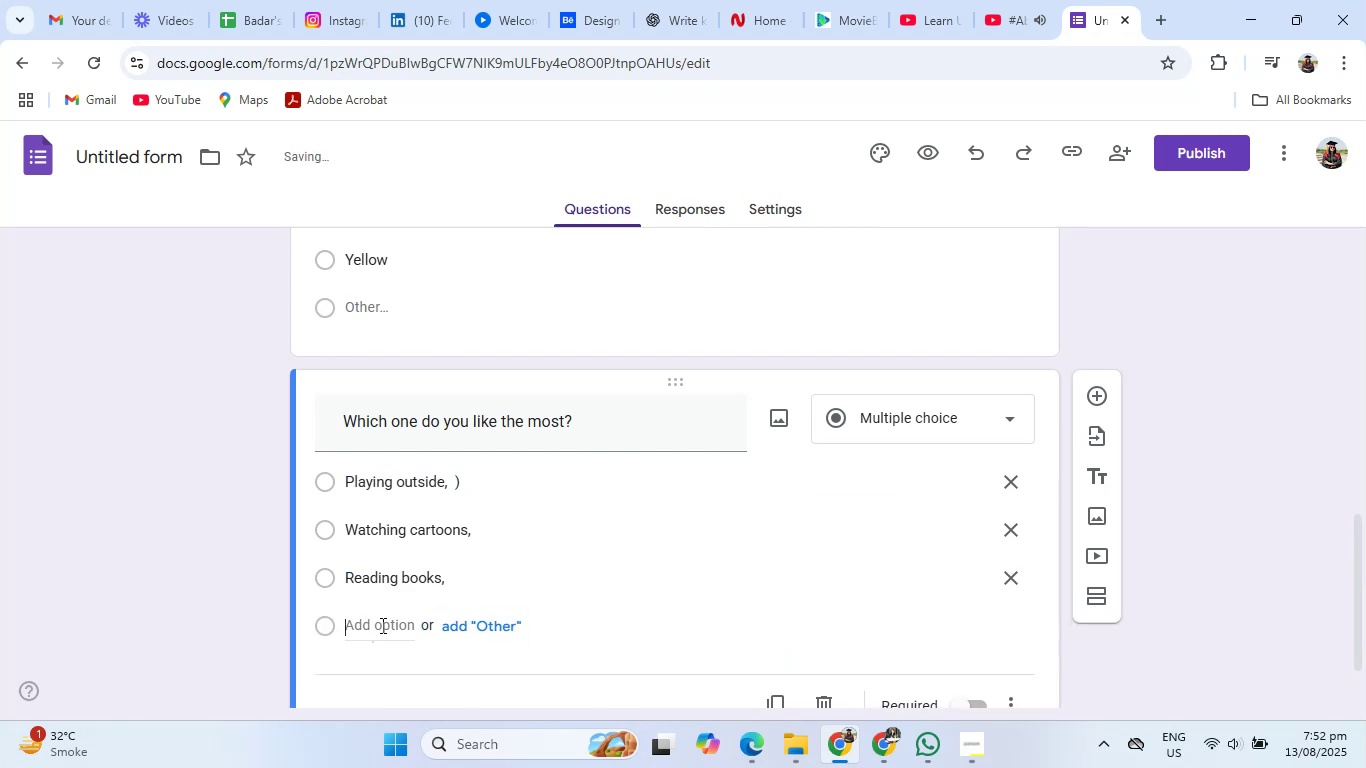 
key(Control+V)
 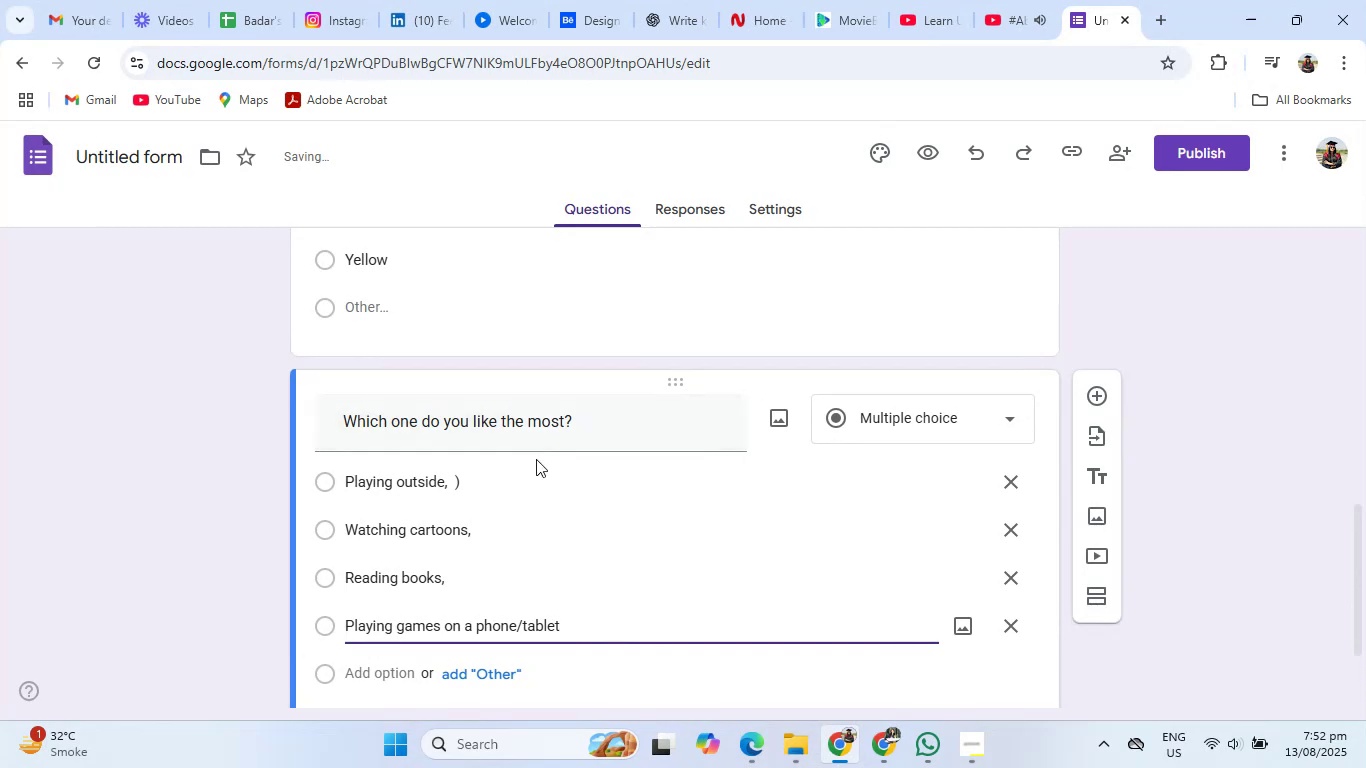 
left_click([488, 478])
 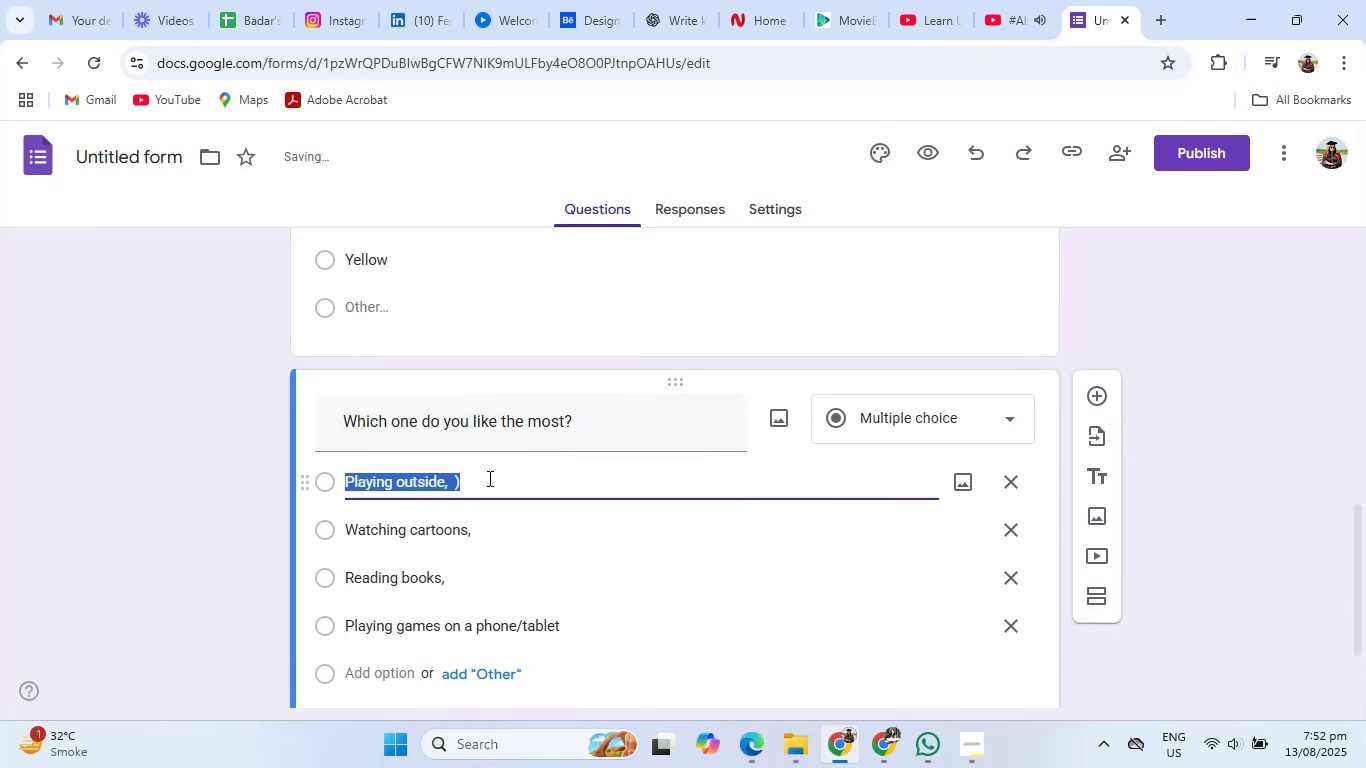 
left_click([488, 478])
 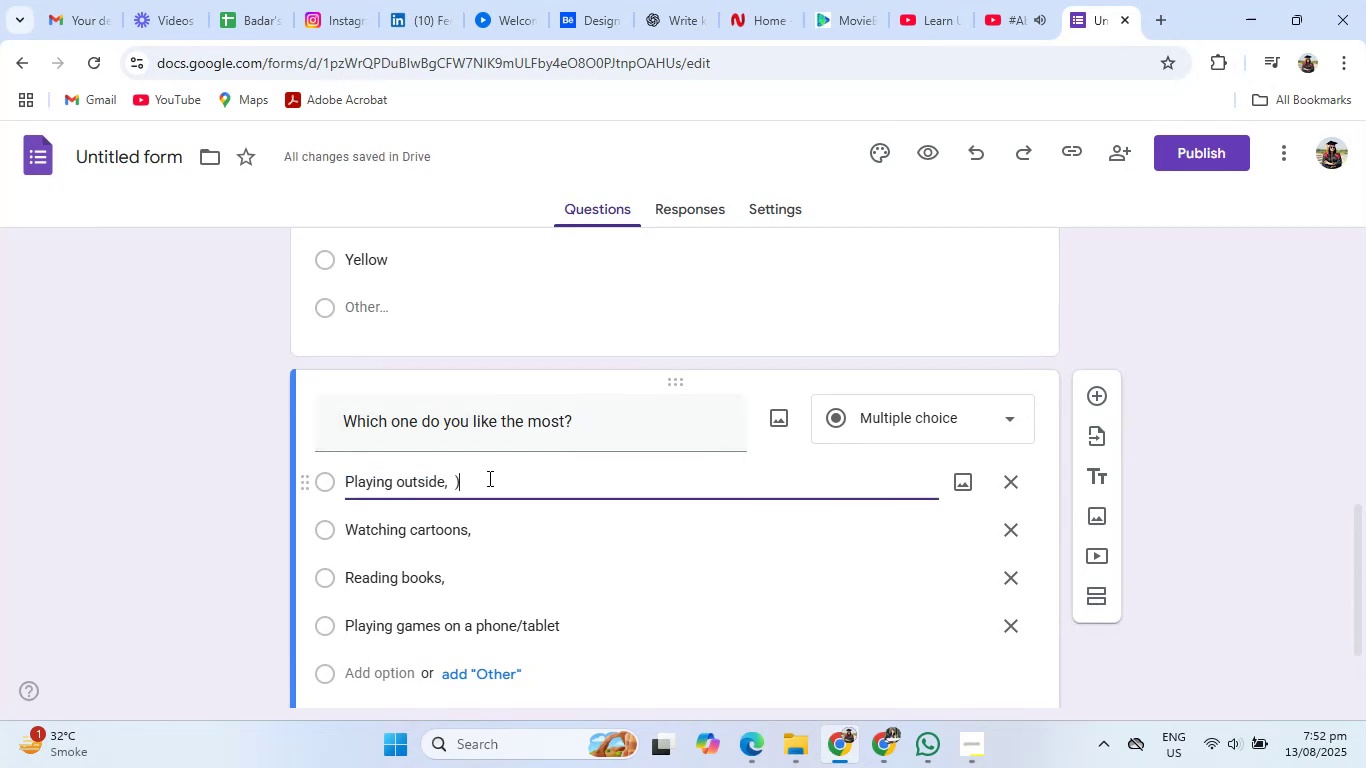 
key(Backspace)
 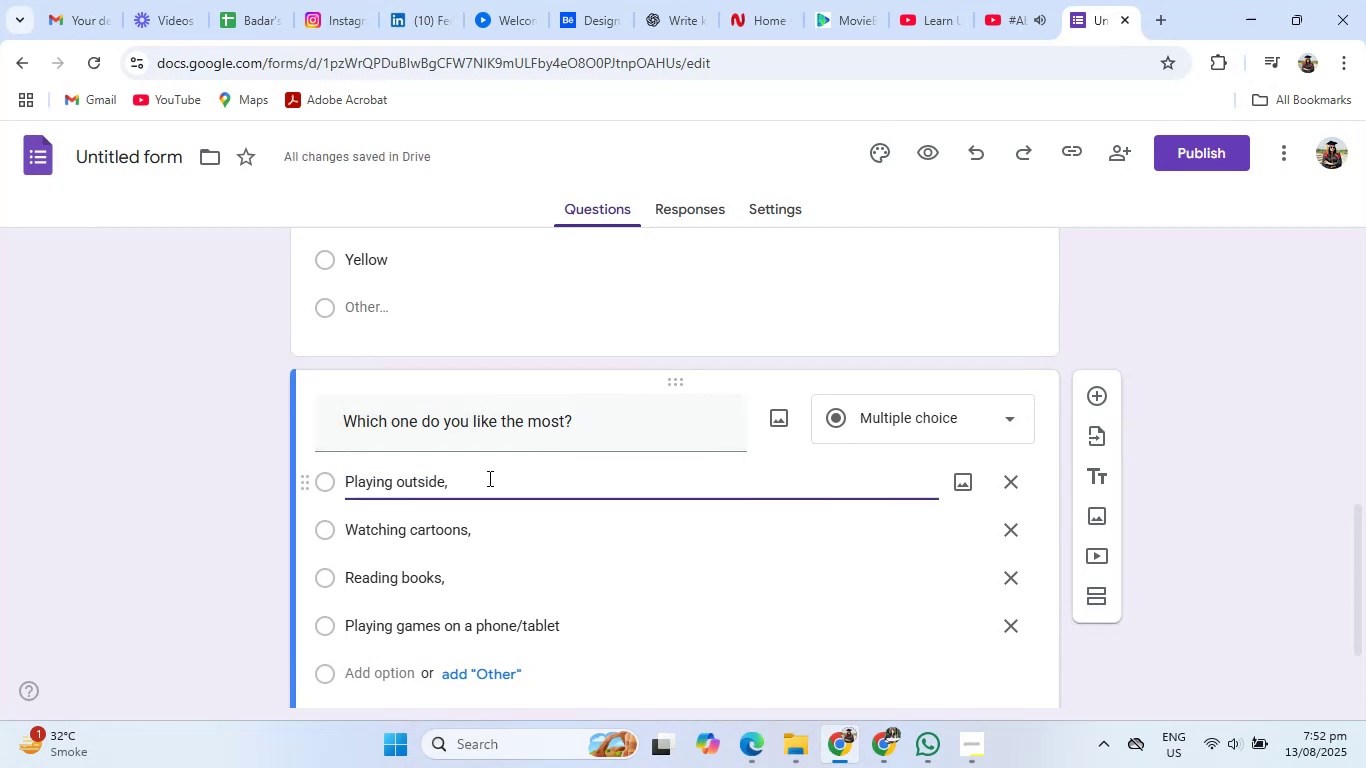 
key(Backspace)
 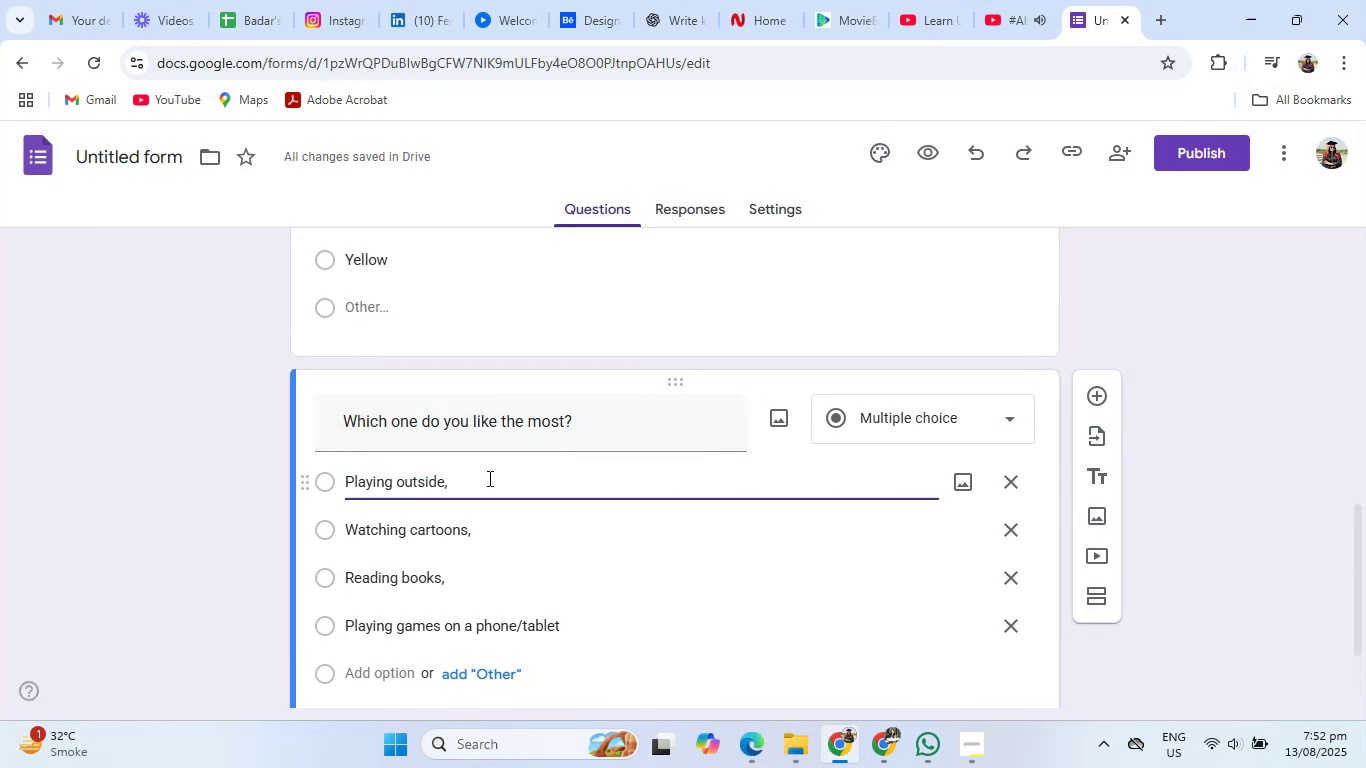 
key(Backspace)
 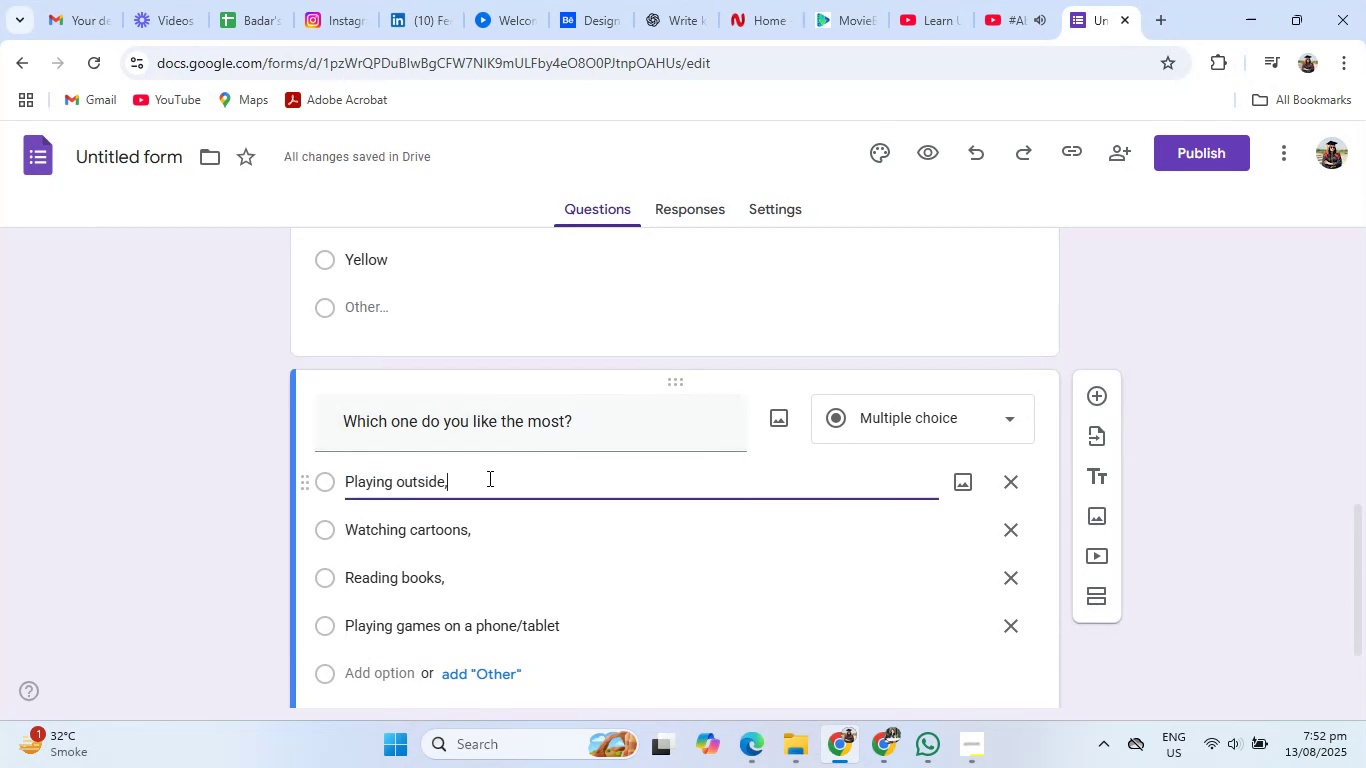 
key(Backspace)
 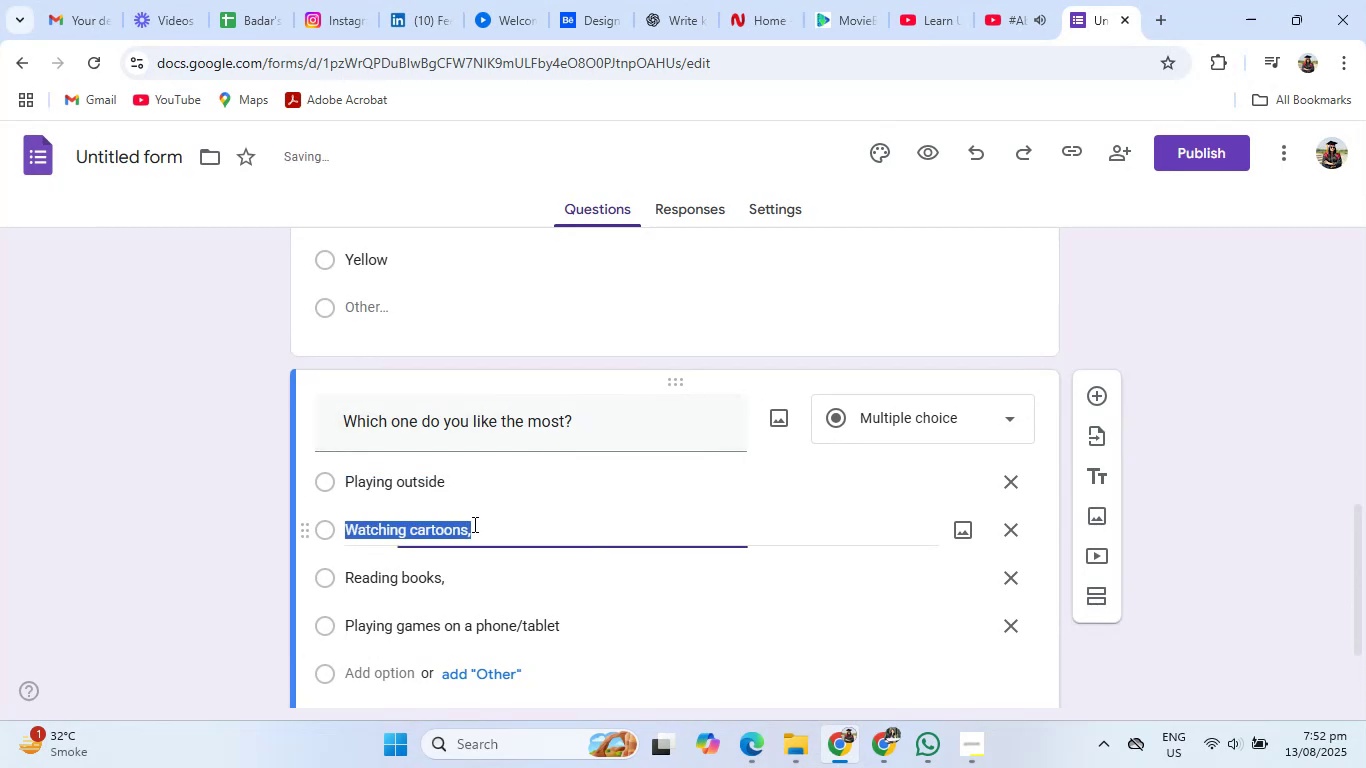 
double_click([474, 532])
 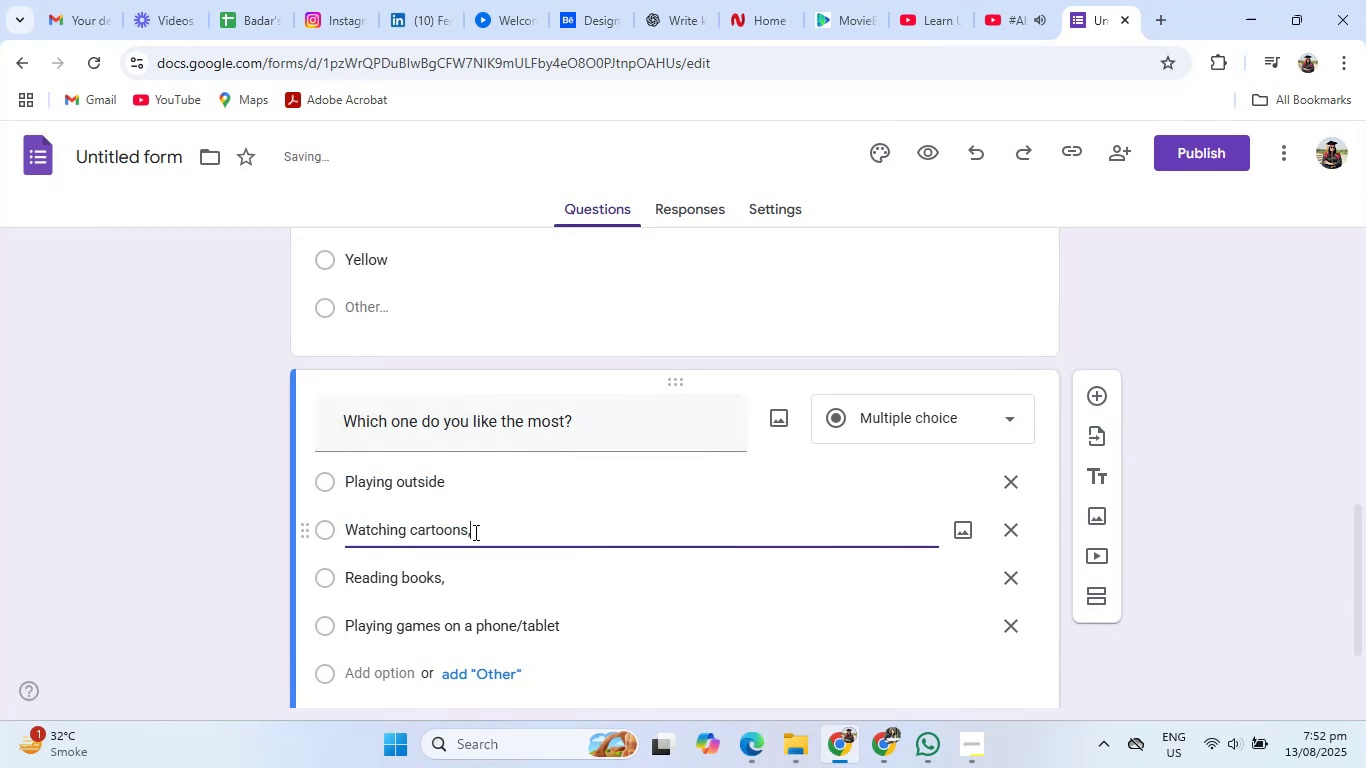 
key(Backspace)
 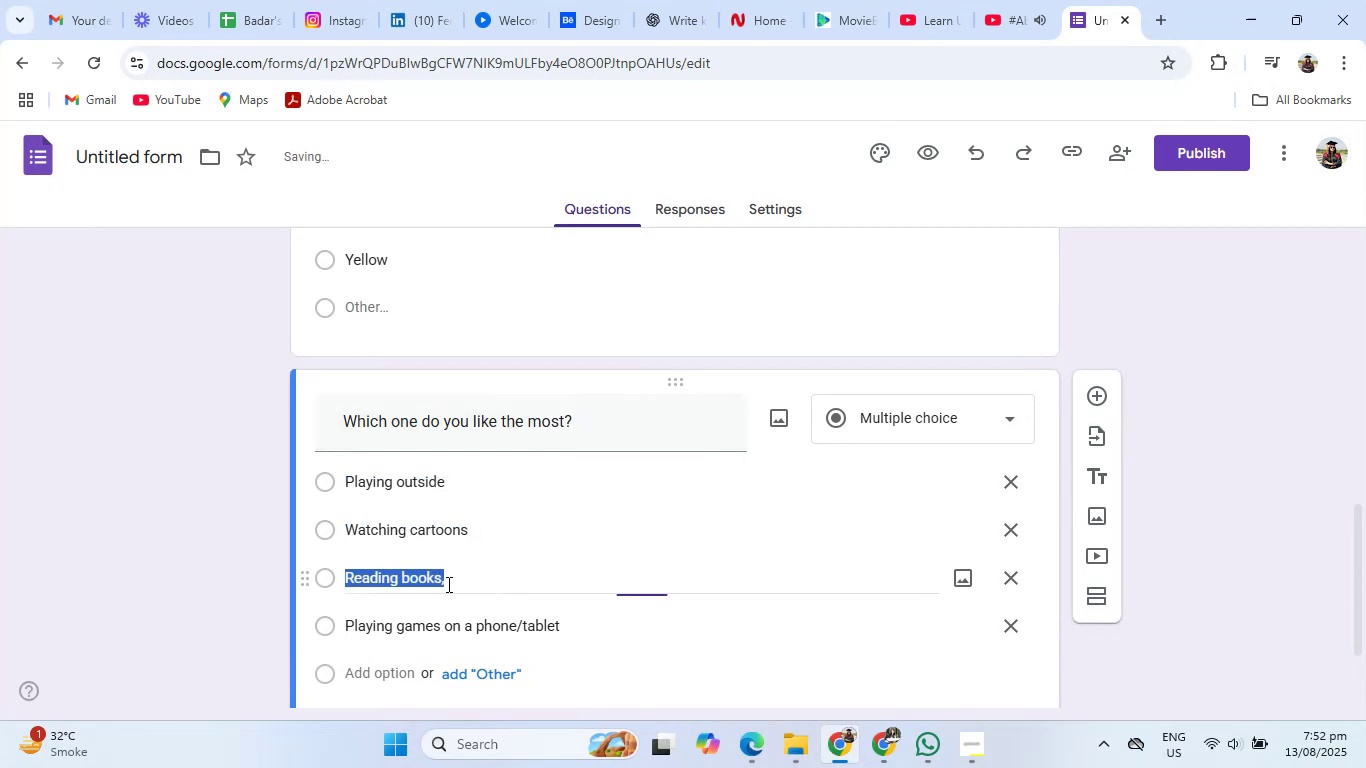 
double_click([449, 583])
 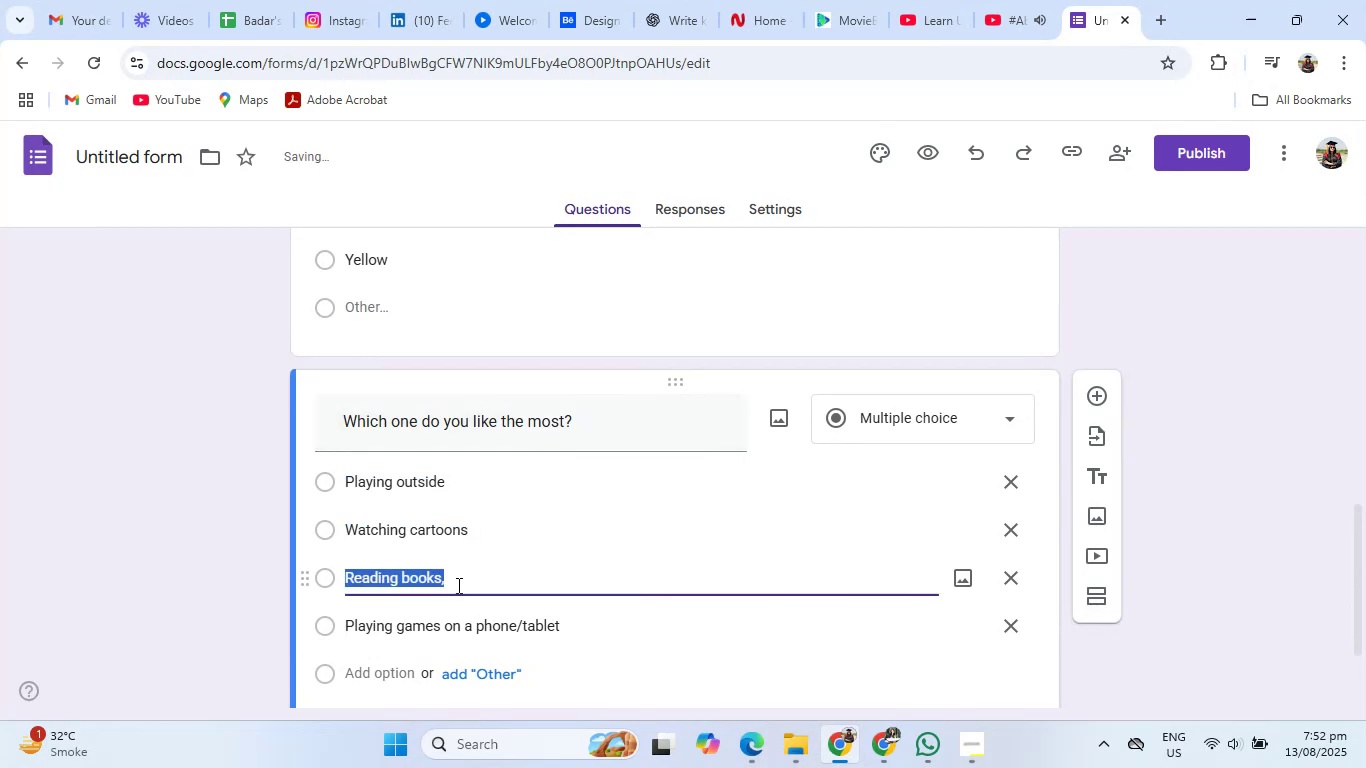 
triple_click([460, 585])
 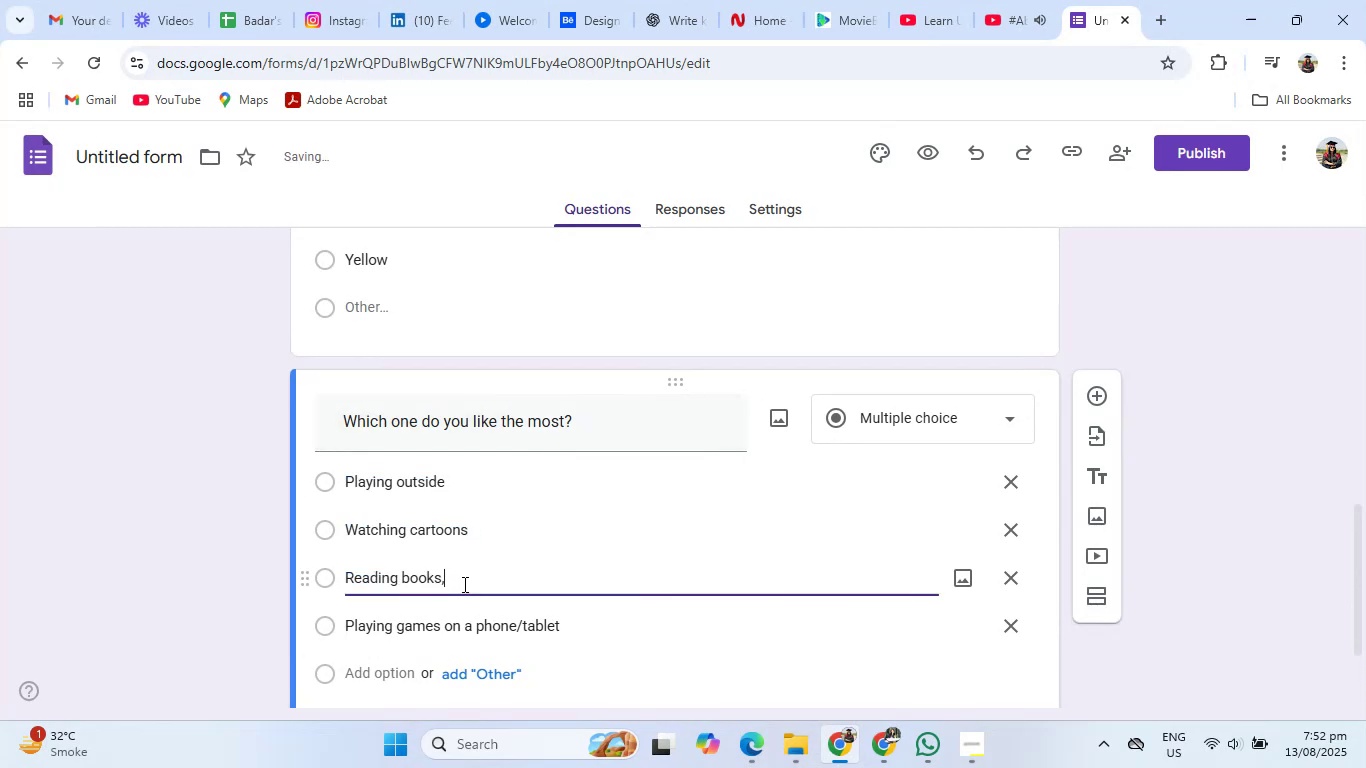 
key(Backspace)
 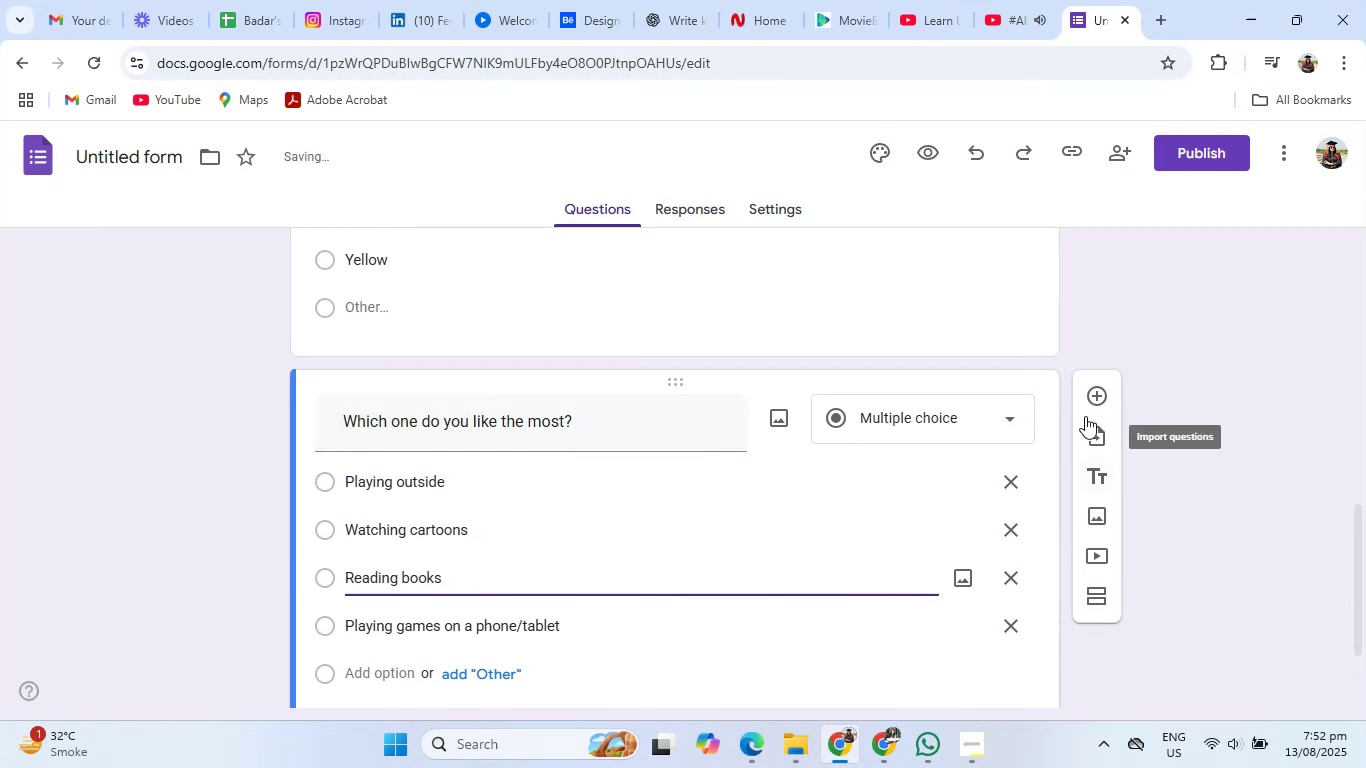 
left_click([1090, 390])
 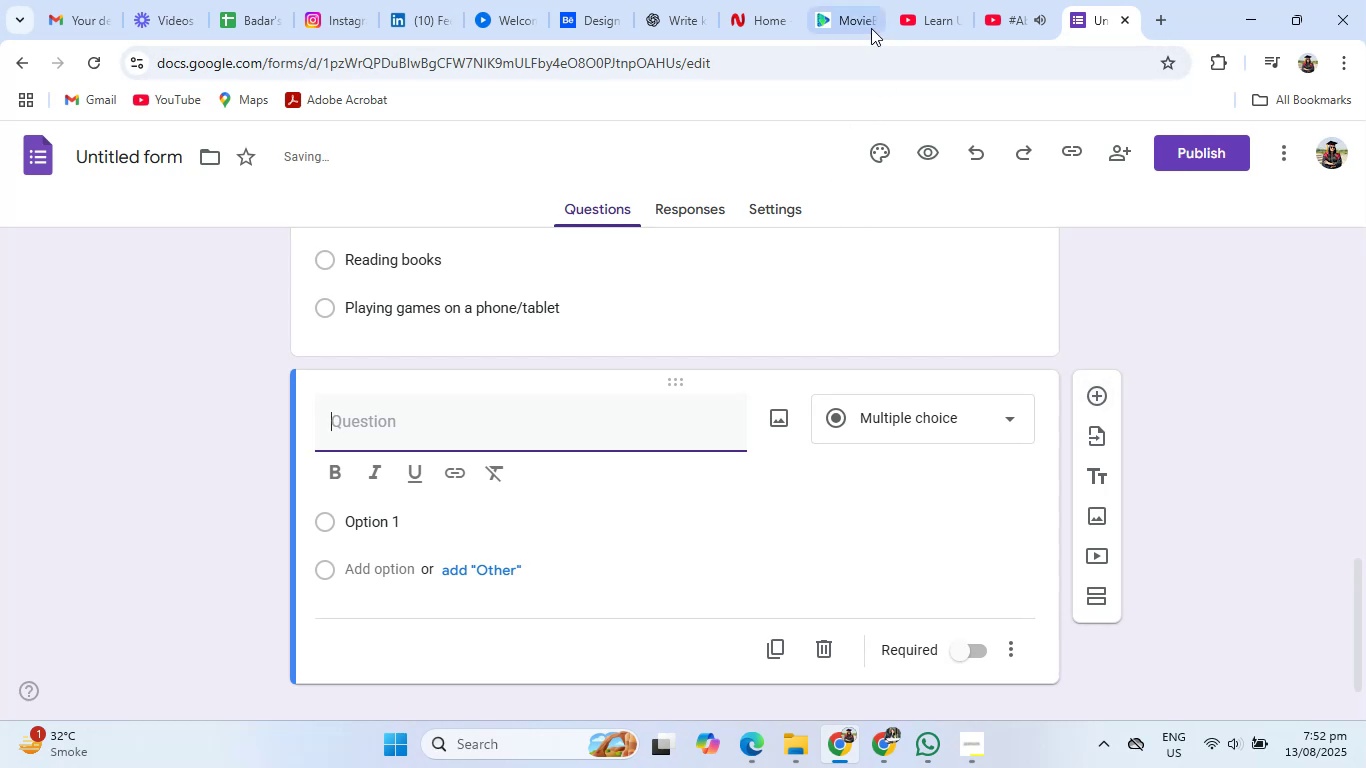 
left_click([653, 0])
 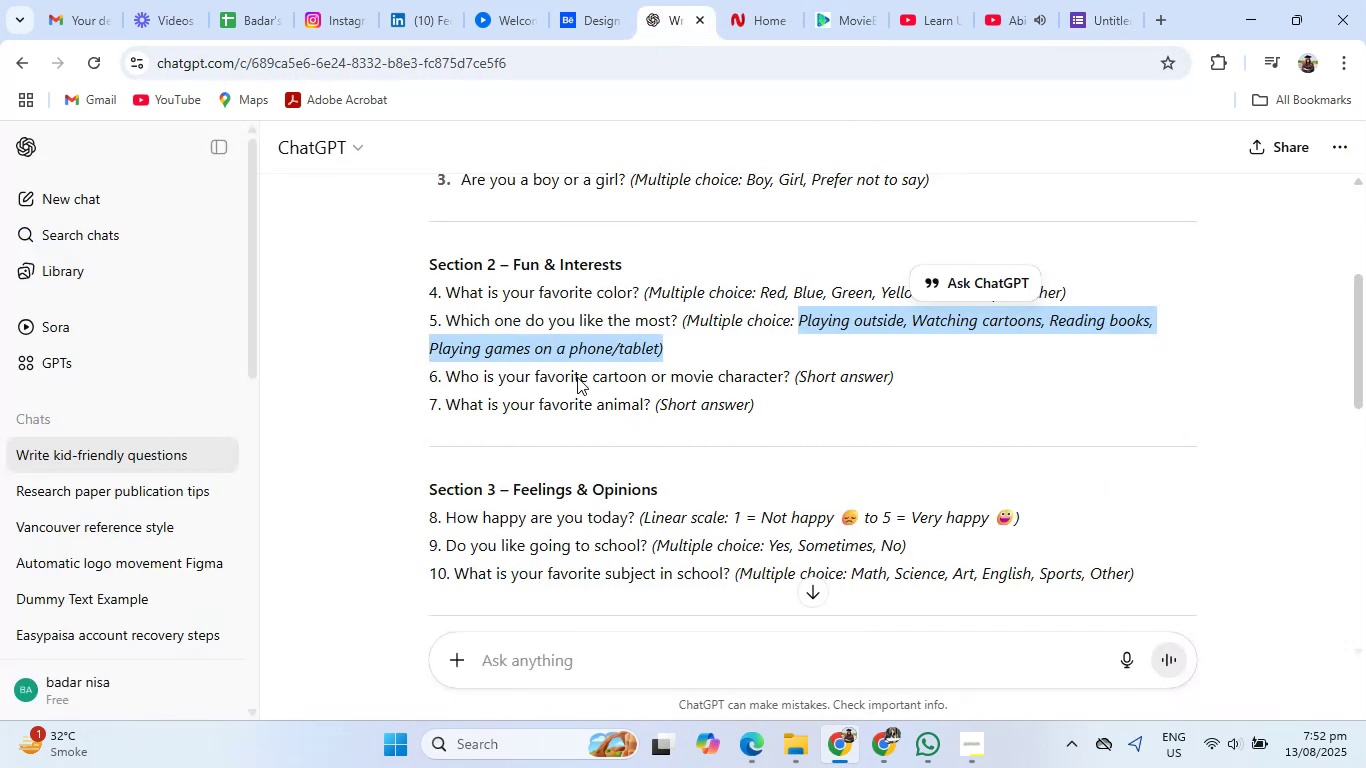 
left_click_drag(start_coordinate=[443, 376], to_coordinate=[789, 366])
 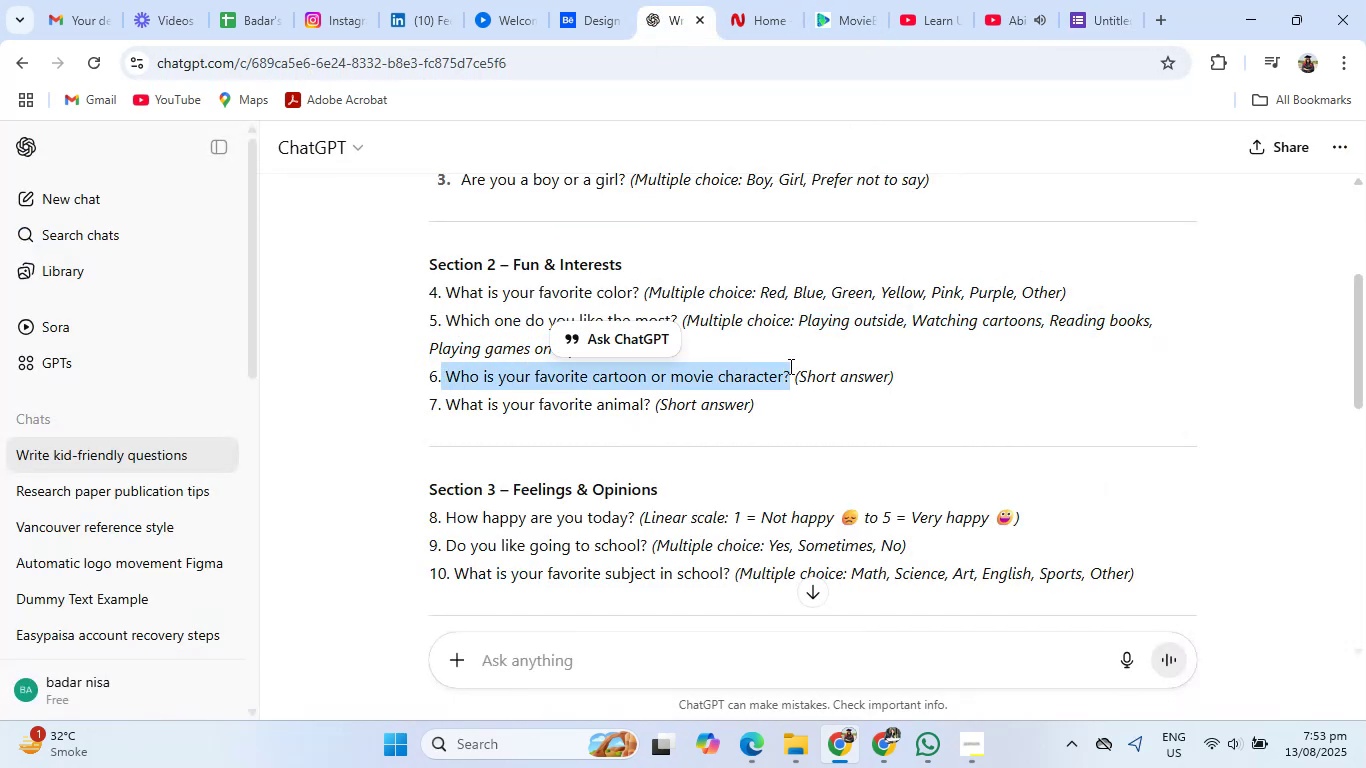 
key(Control+C)
 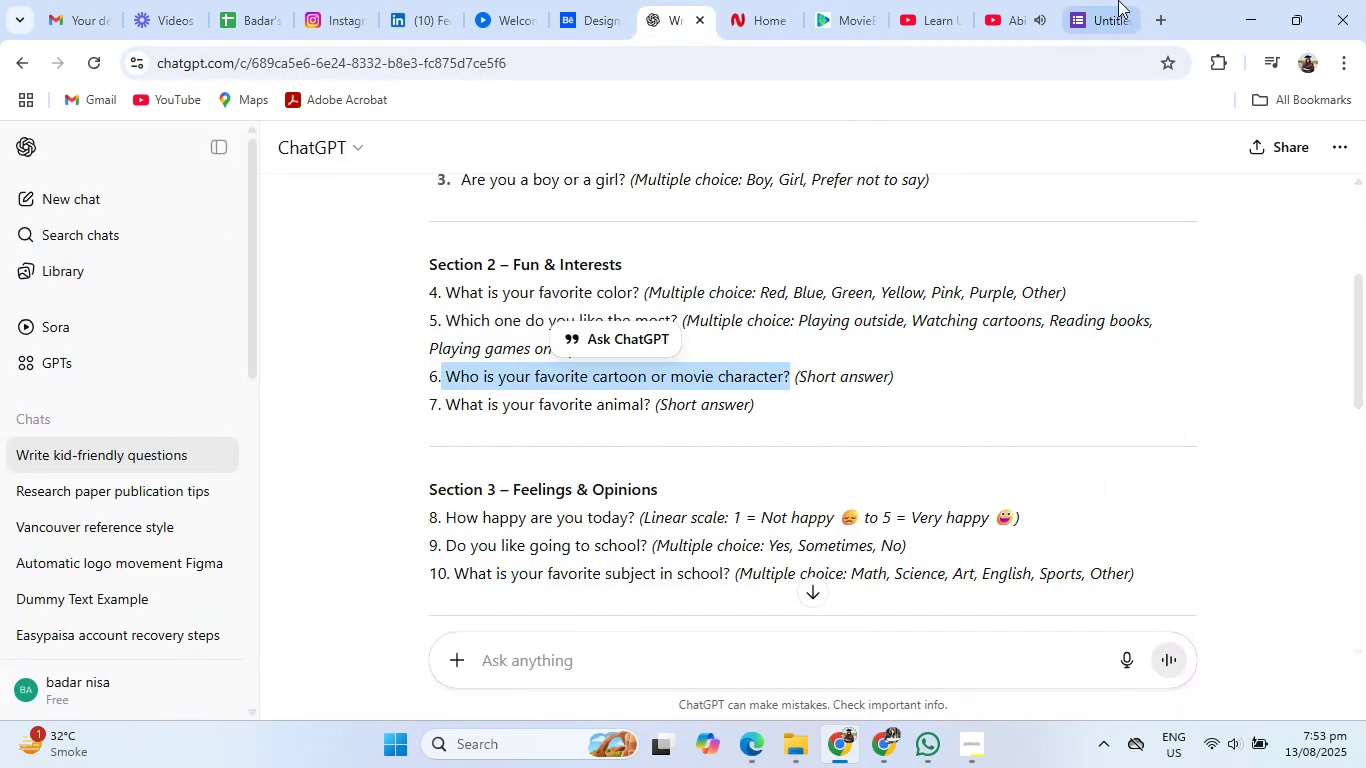 
left_click([1118, 0])
 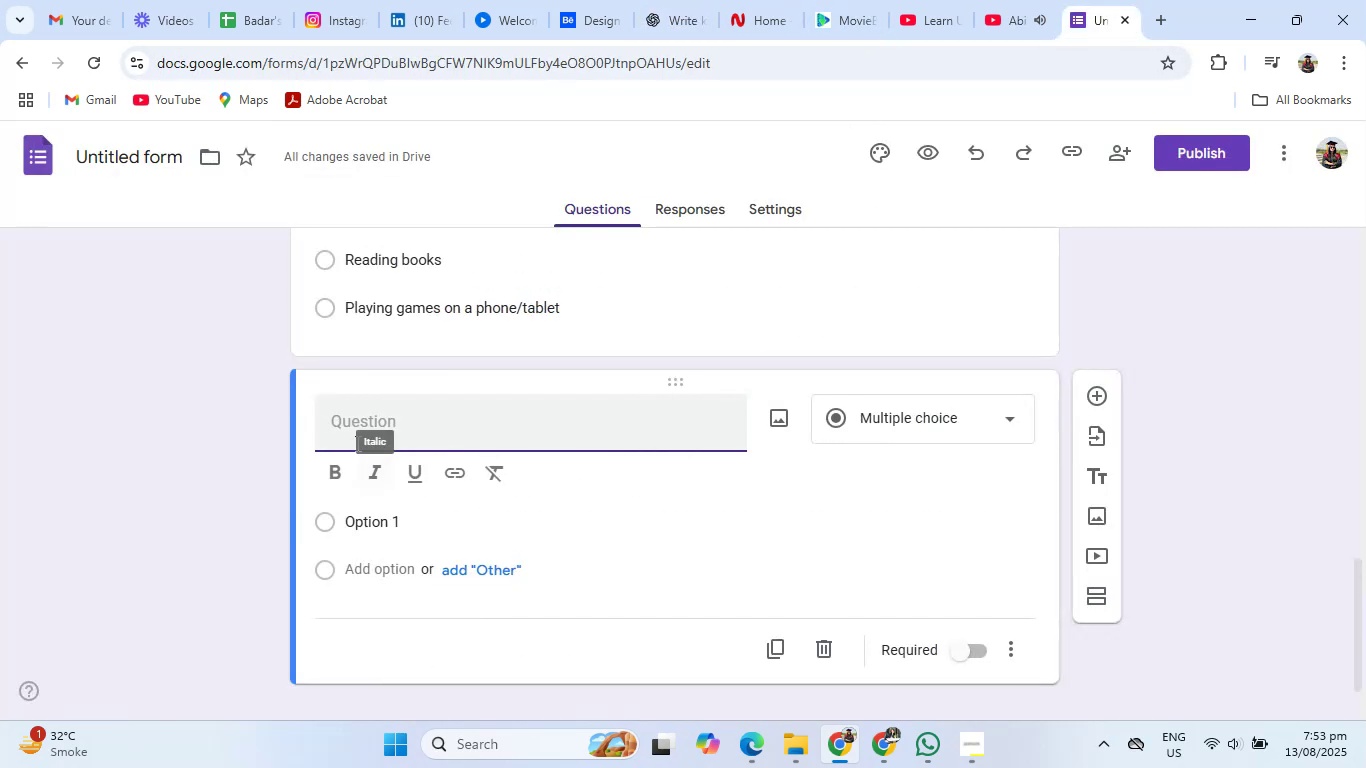 
left_click([353, 430])
 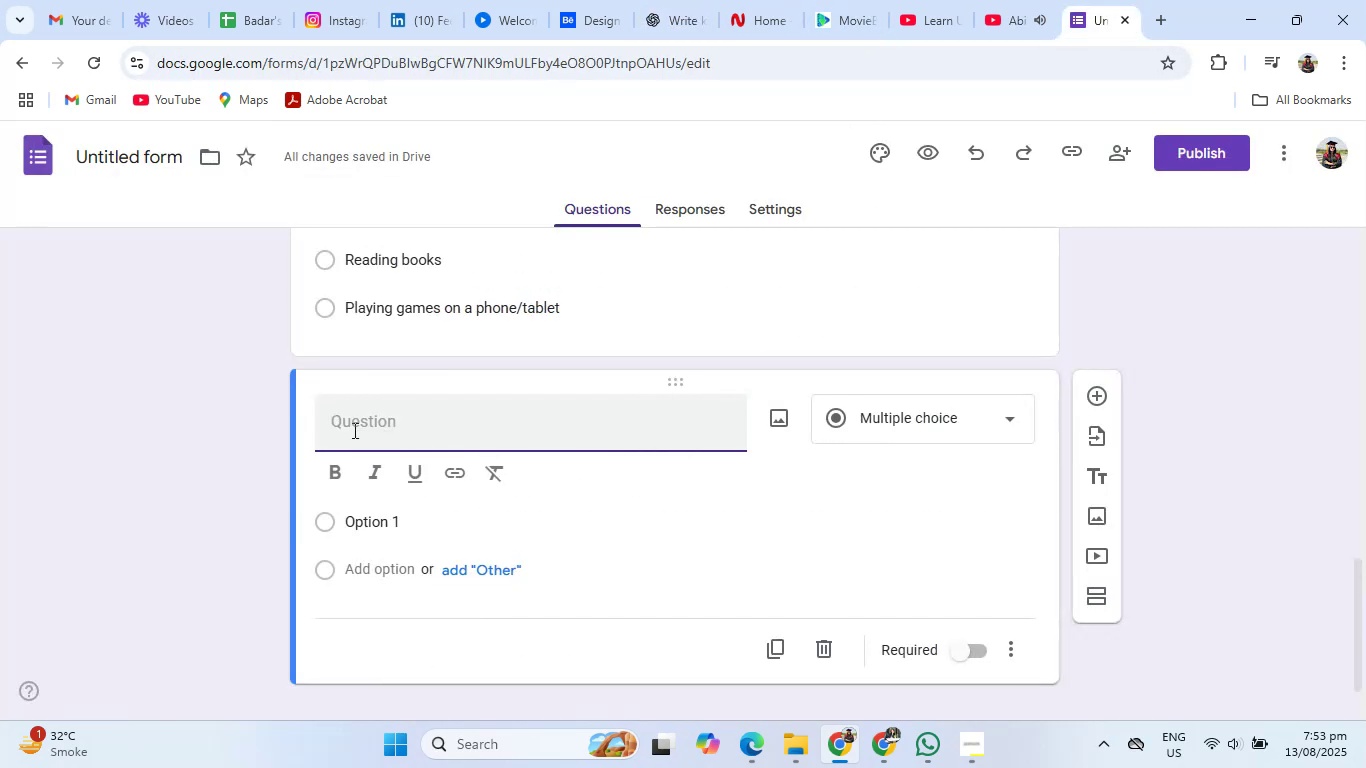 
key(Control+V)
 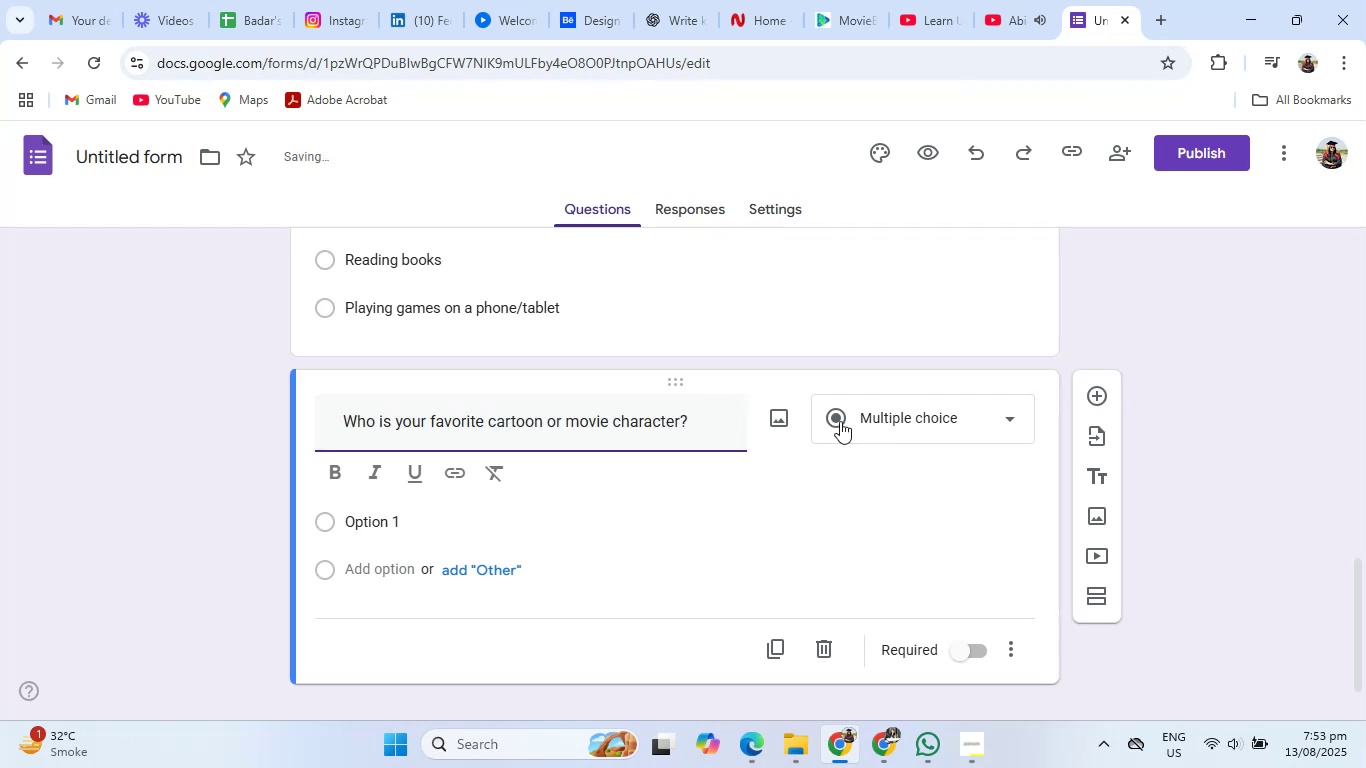 
left_click([867, 415])
 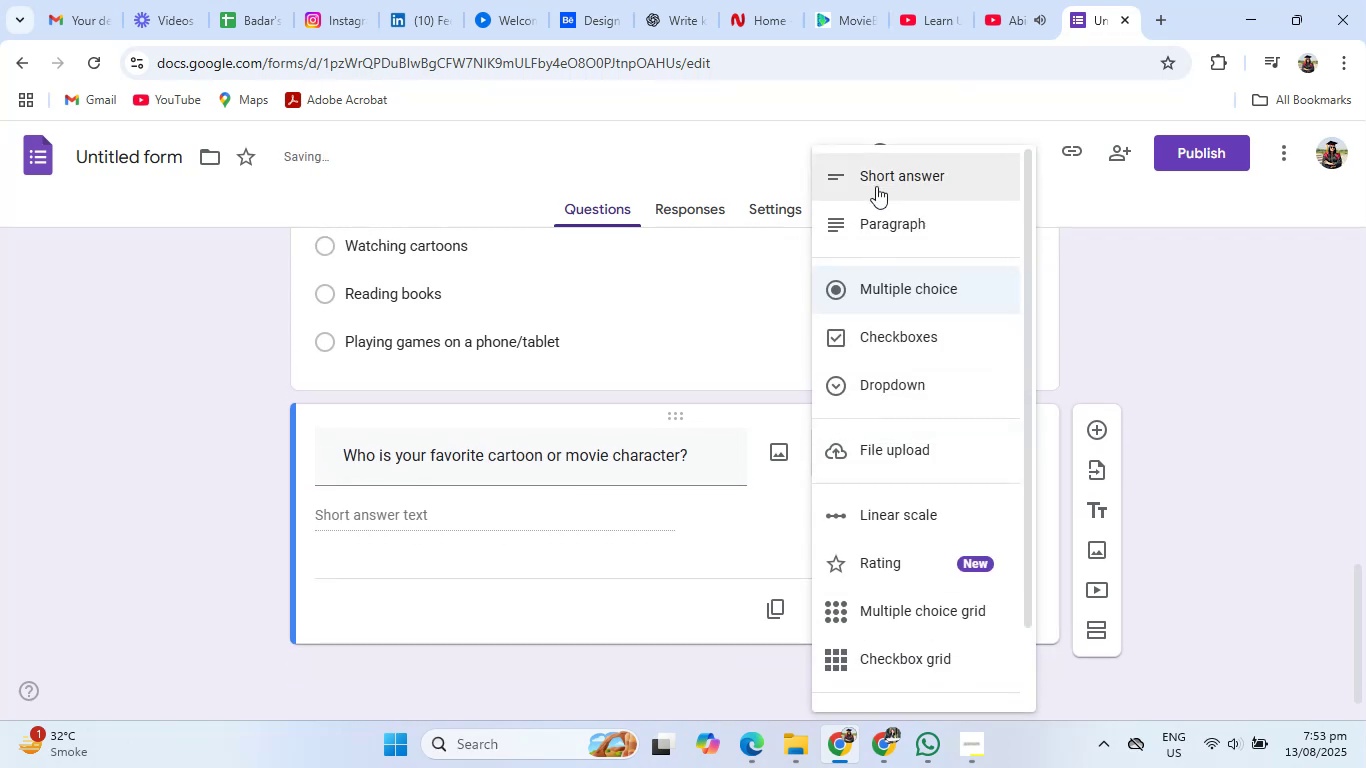 
left_click([876, 184])
 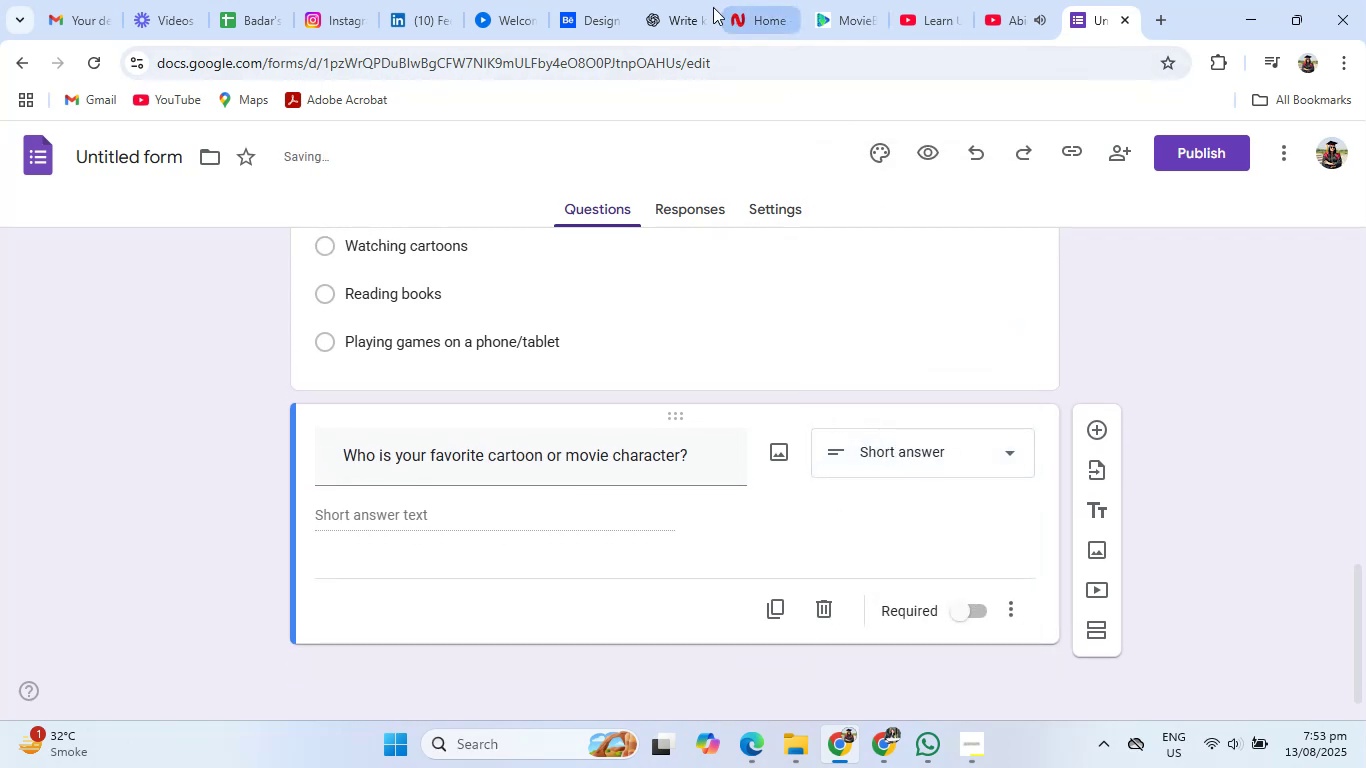 
left_click([697, 4])
 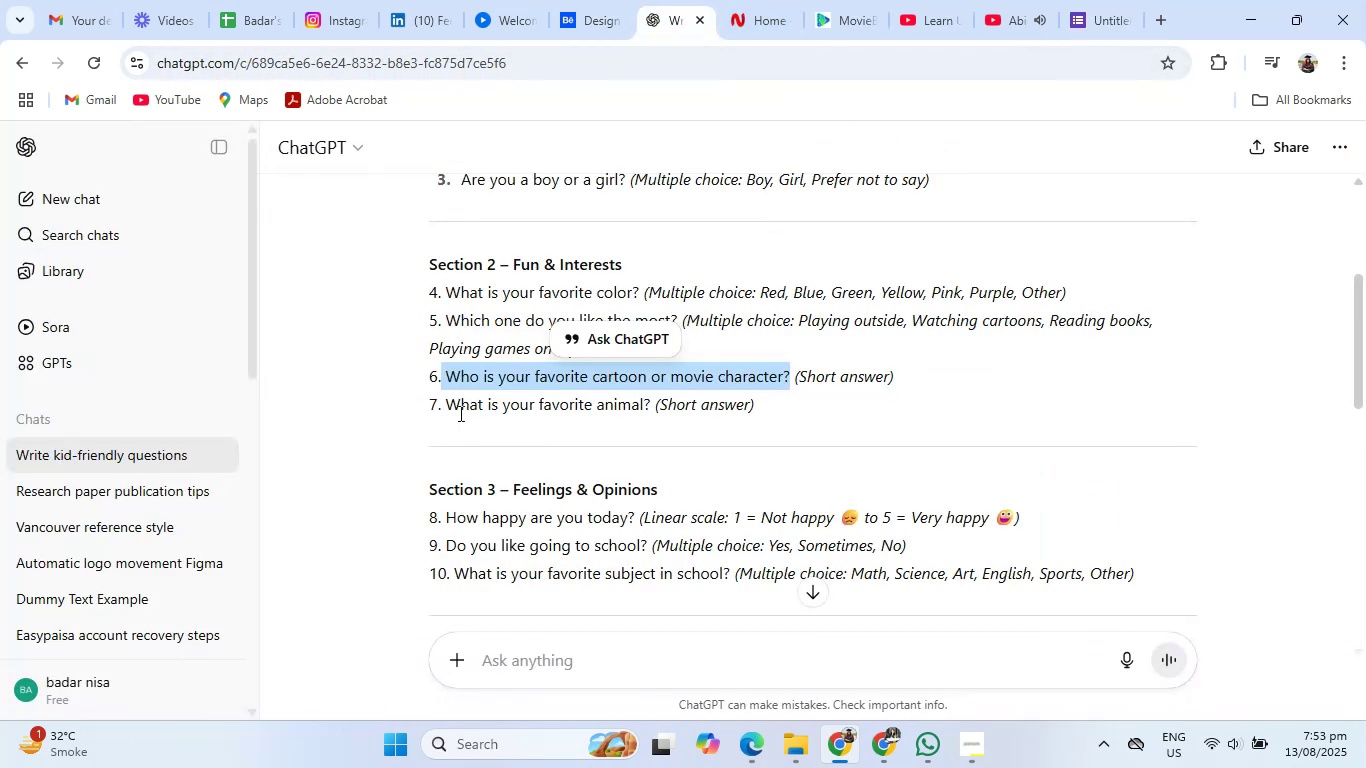 
left_click_drag(start_coordinate=[446, 407], to_coordinate=[650, 407])
 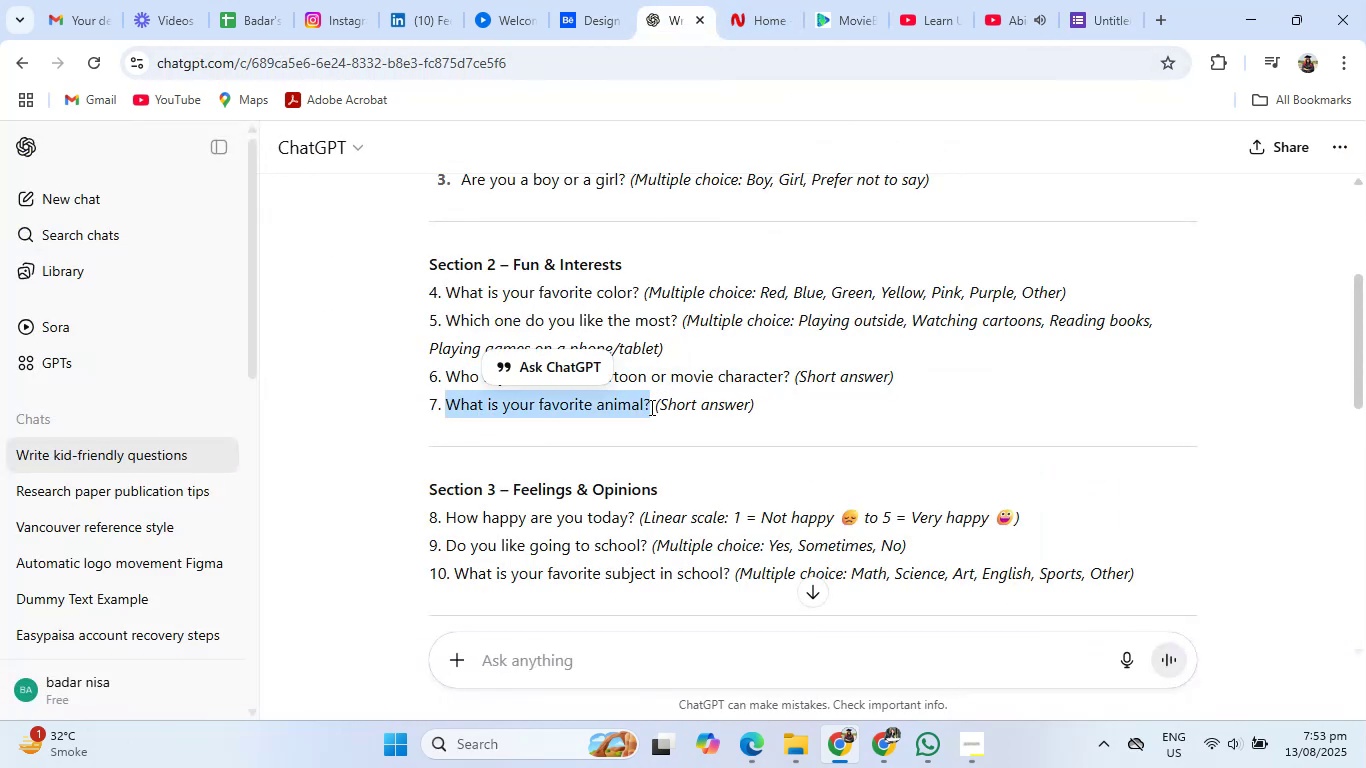 
key(Control+C)
 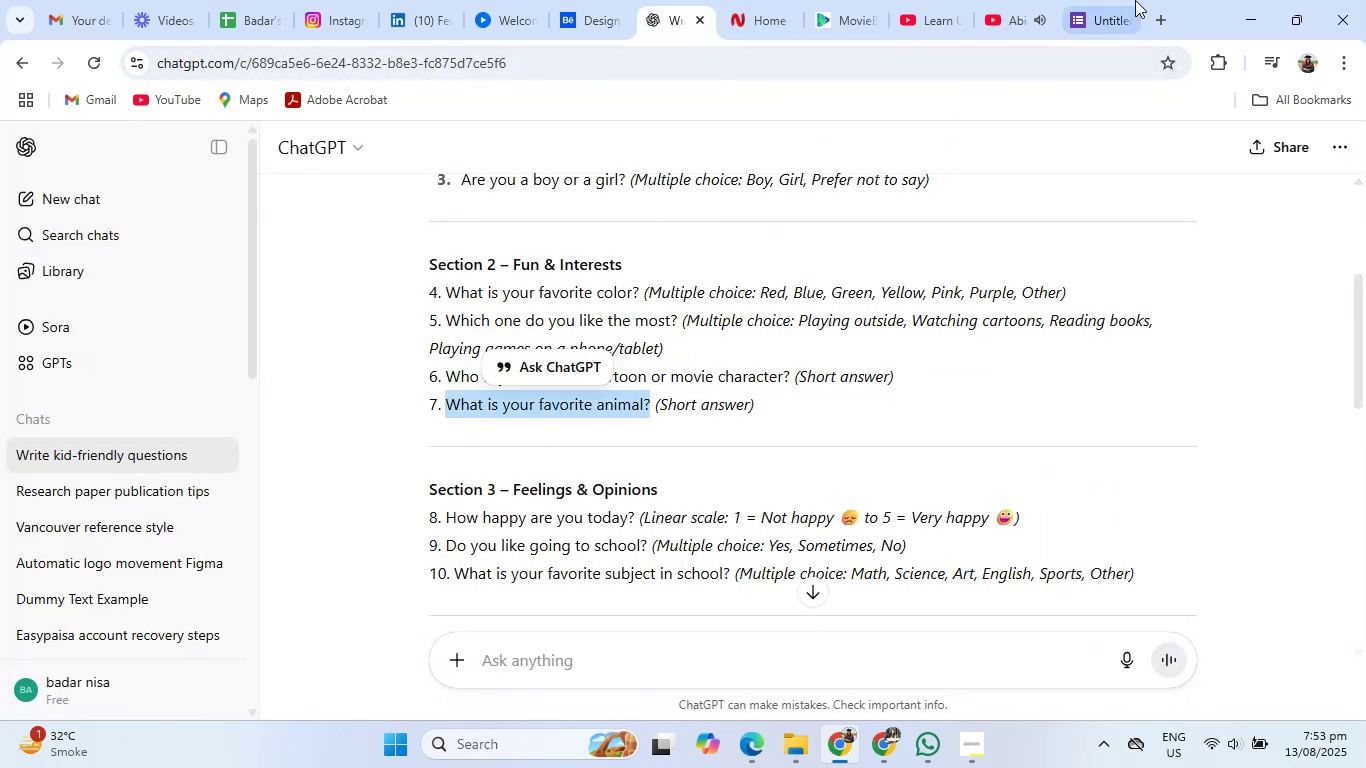 
left_click([1135, 0])
 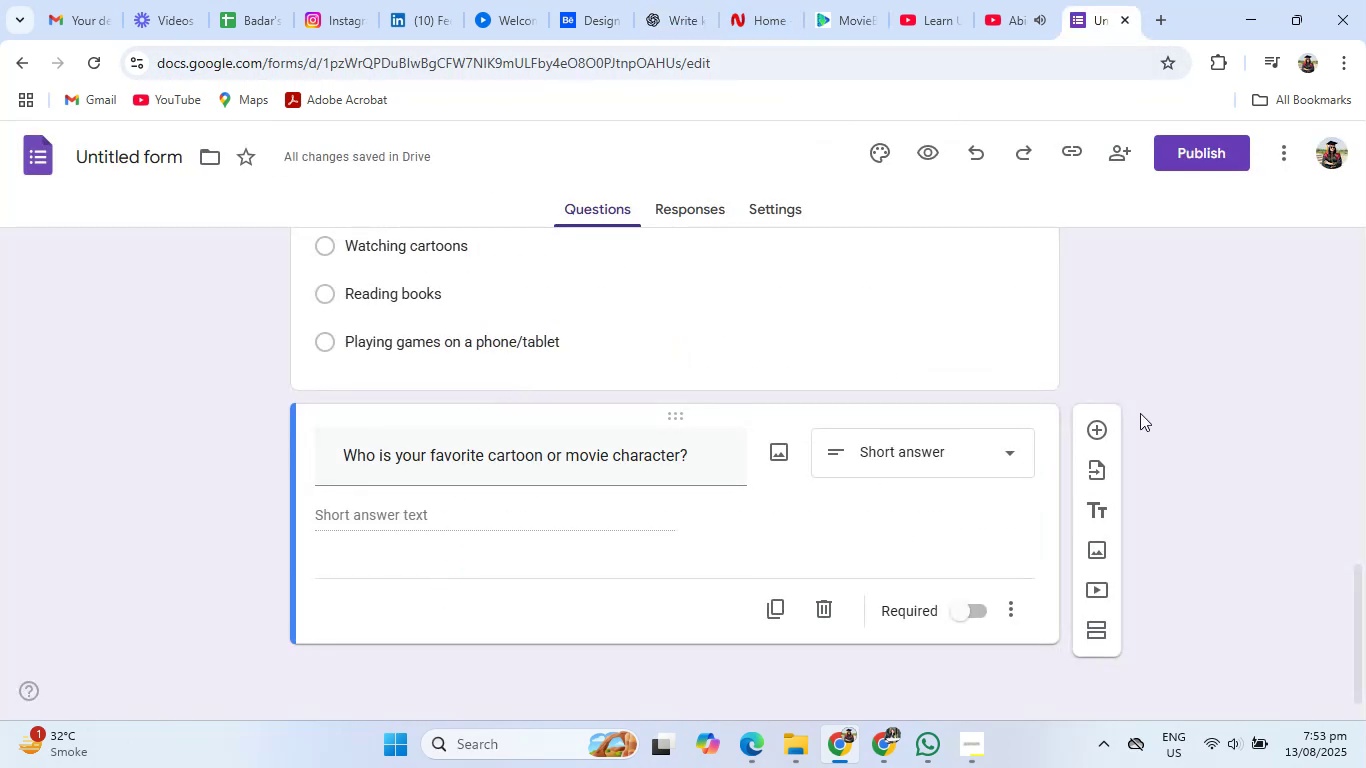 
left_click([1107, 436])
 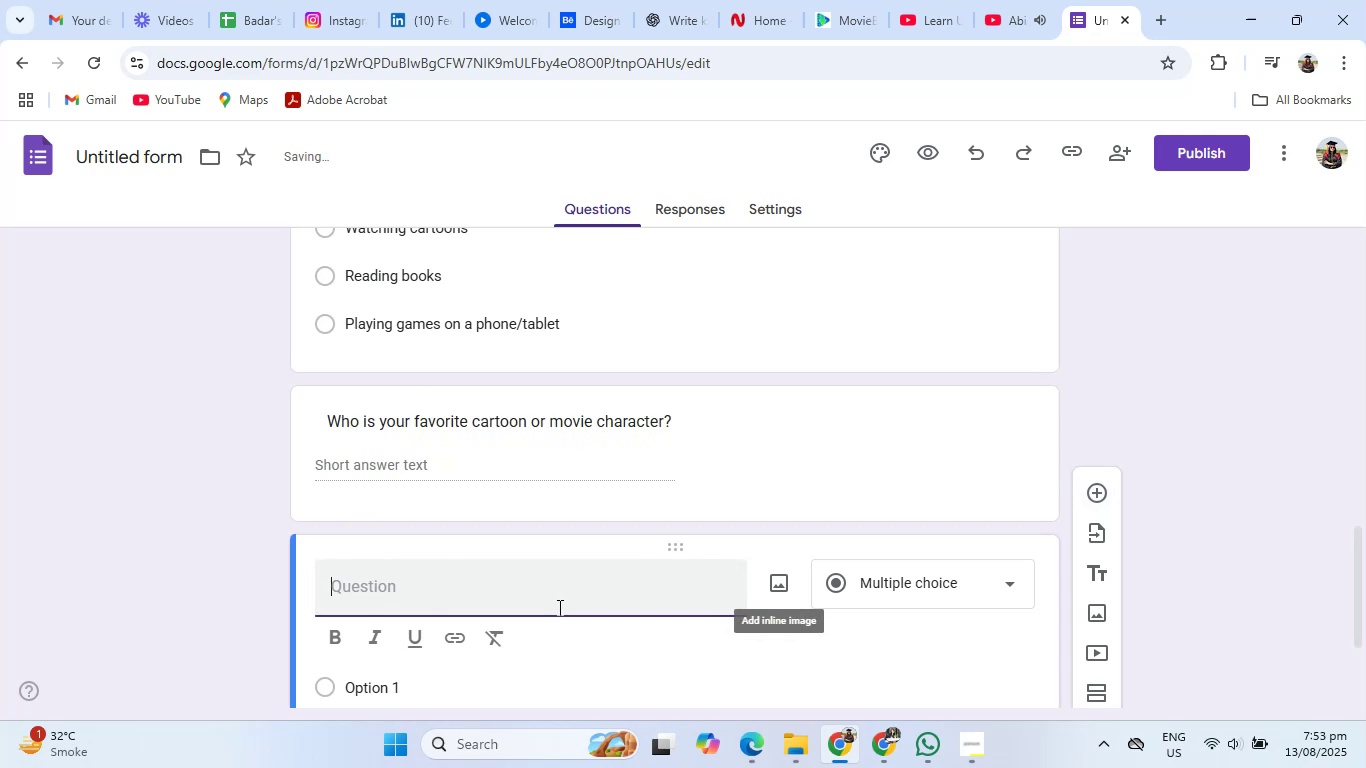 
left_click([497, 596])
 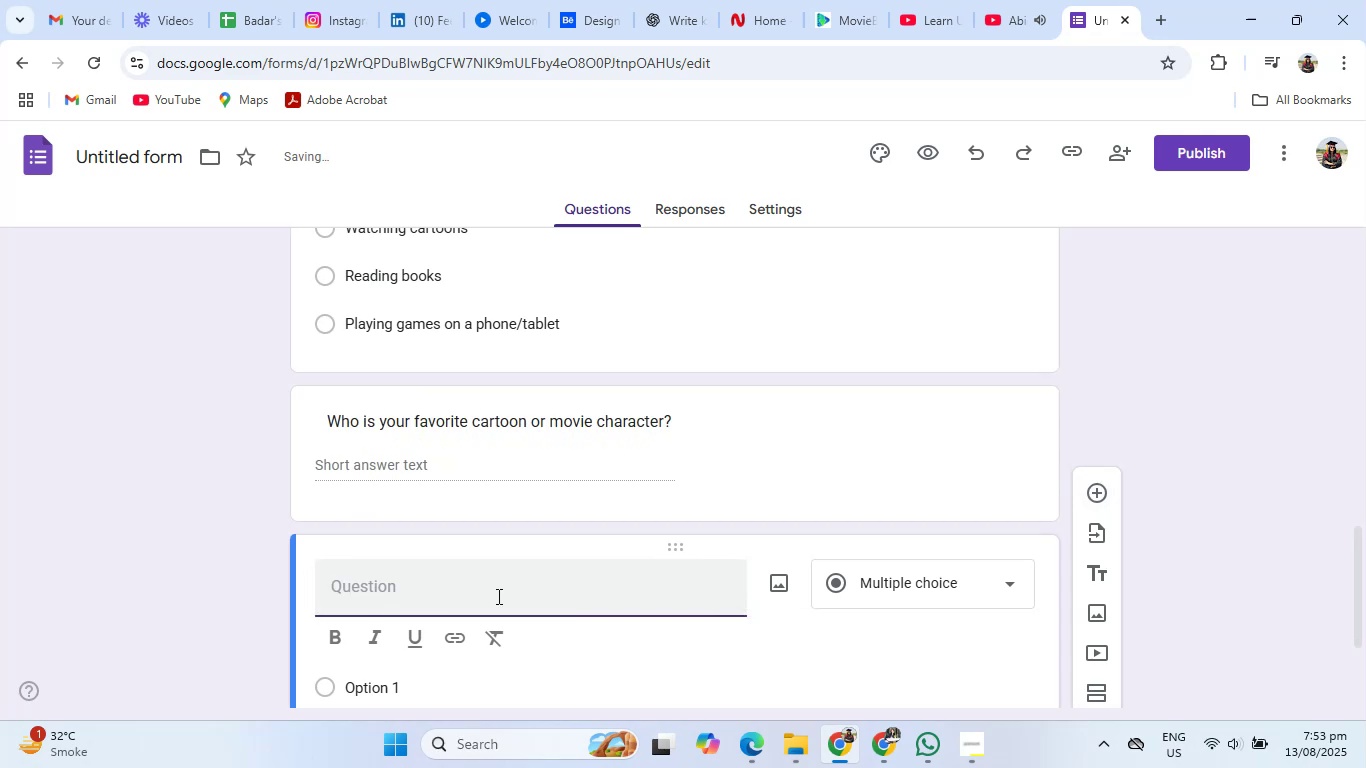 
key(Control+V)
 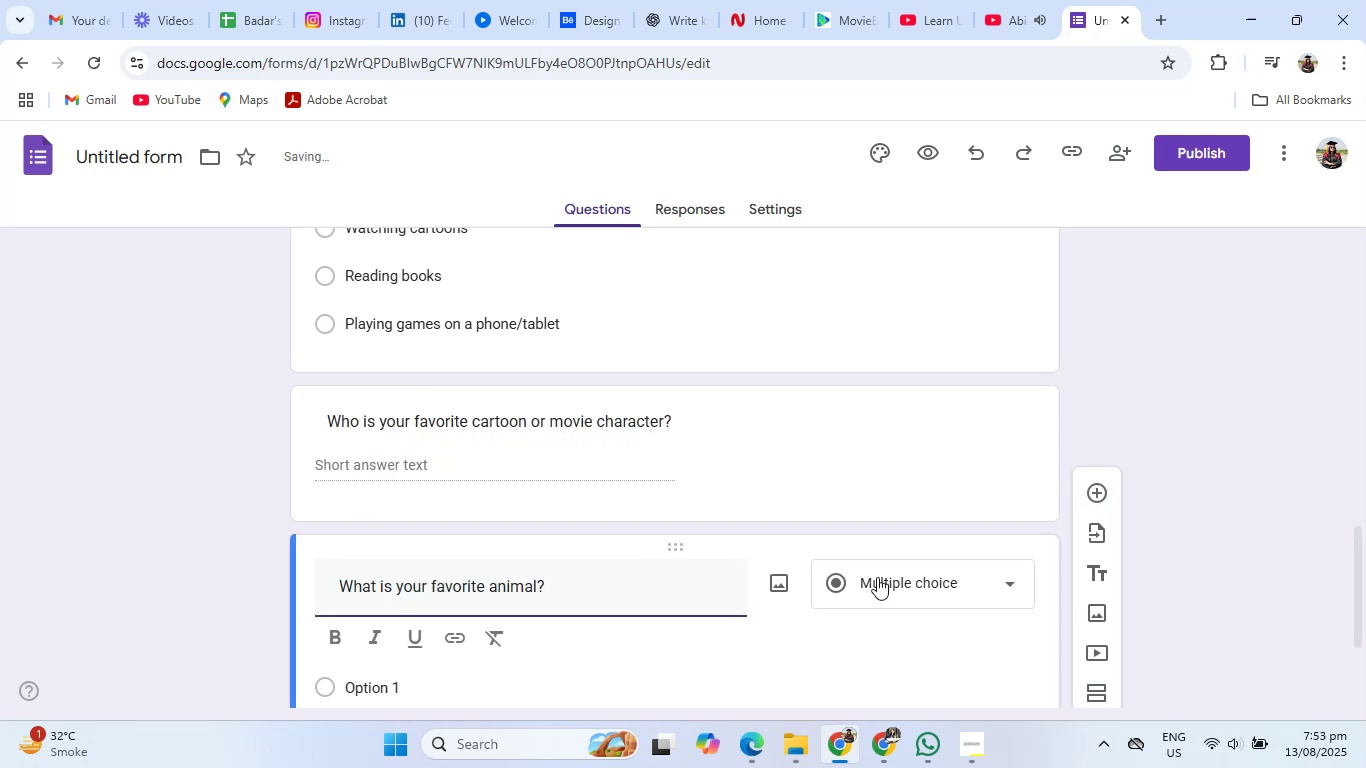 
left_click([877, 577])
 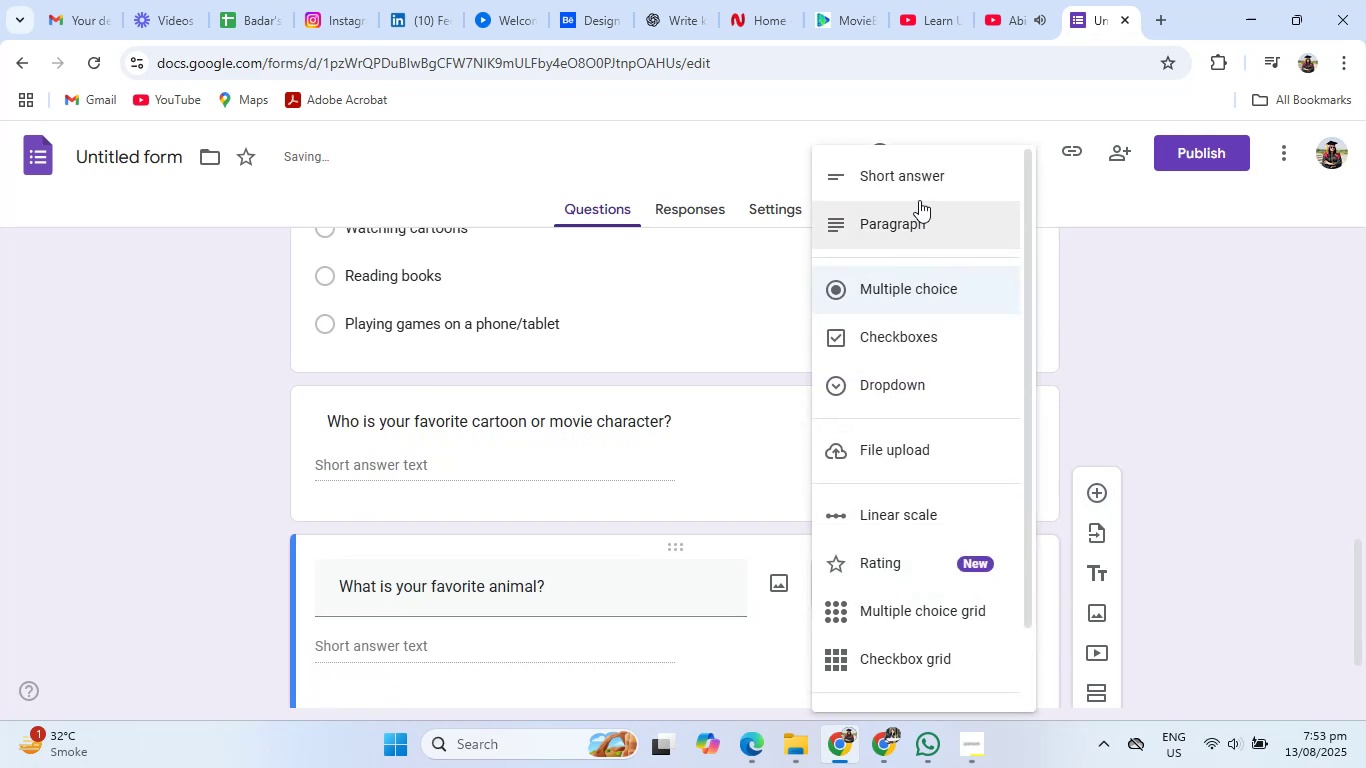 
left_click([920, 191])
 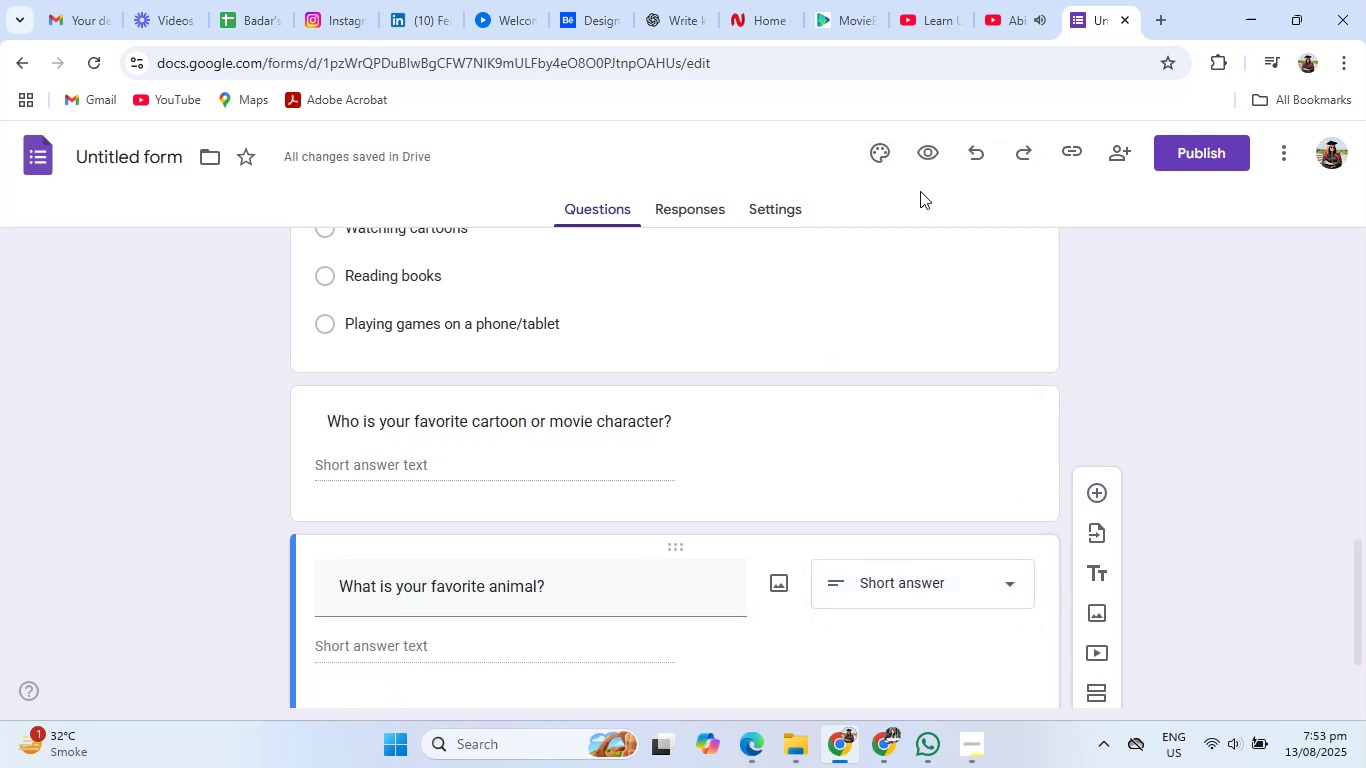 
left_click([681, 0])
 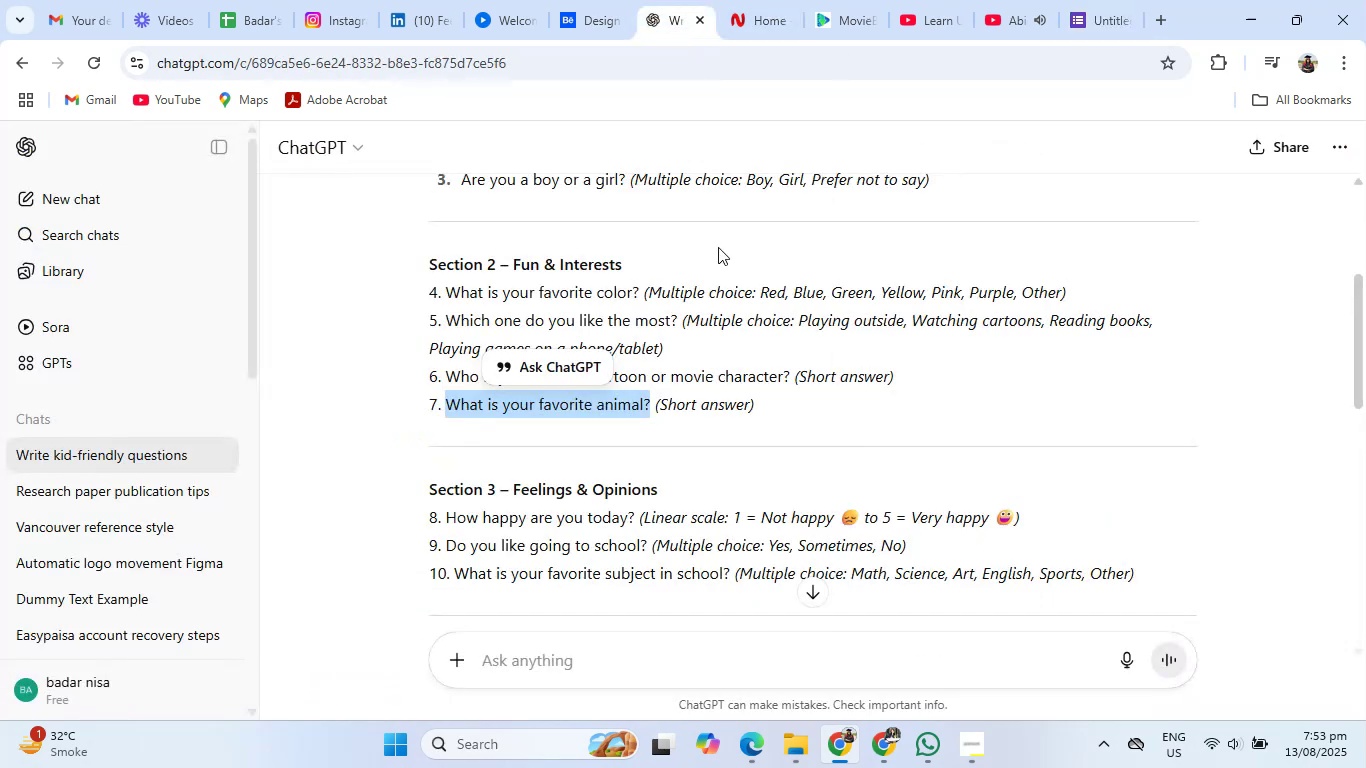 
scroll: coordinate [777, 385], scroll_direction: down, amount: 2.0
 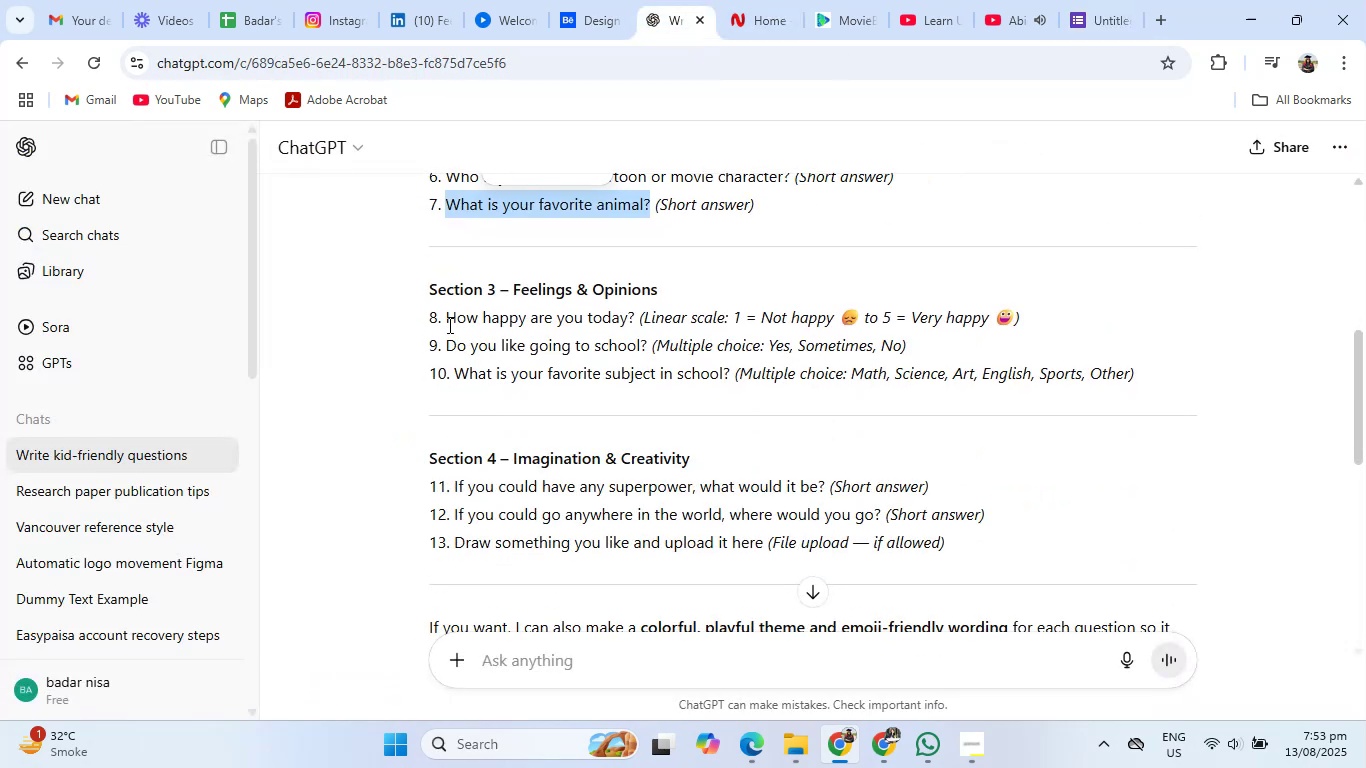 
left_click_drag(start_coordinate=[447, 321], to_coordinate=[631, 318])
 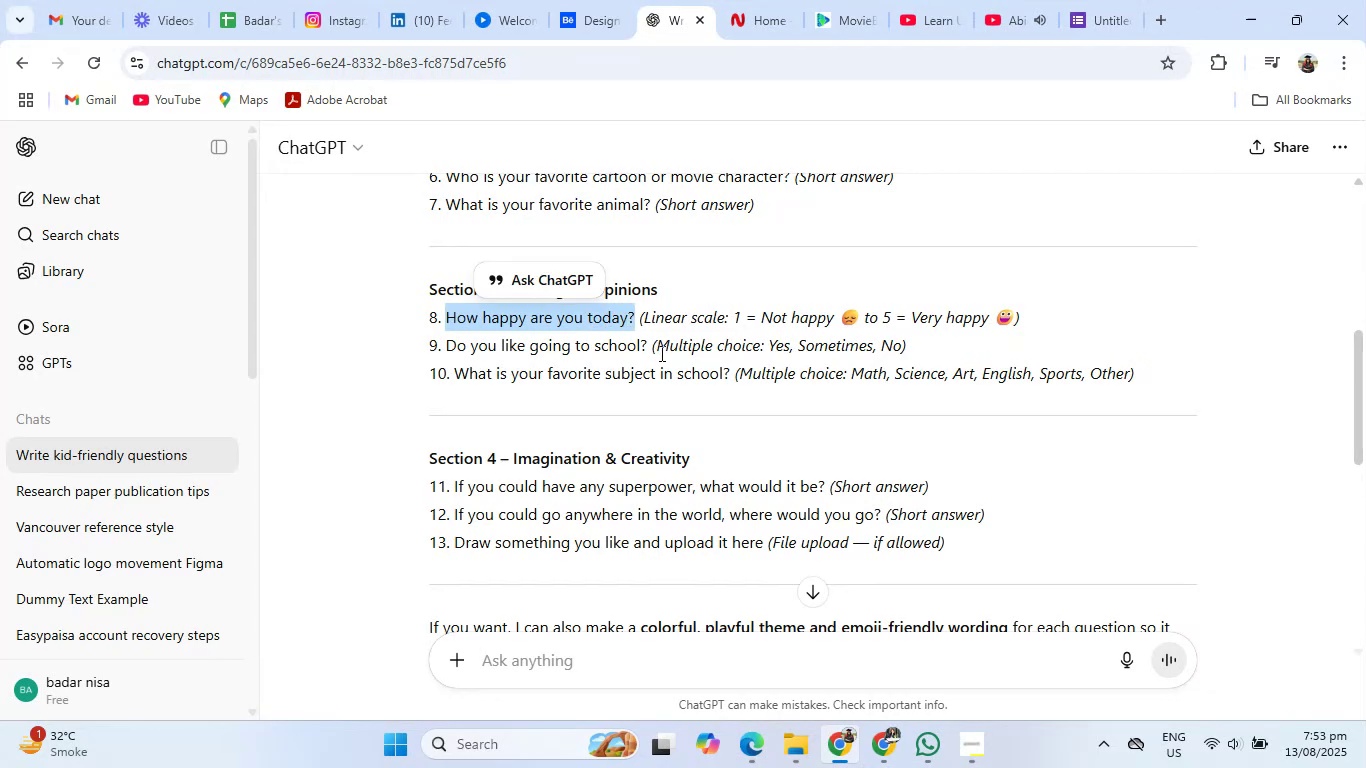 
key(Control+C)
 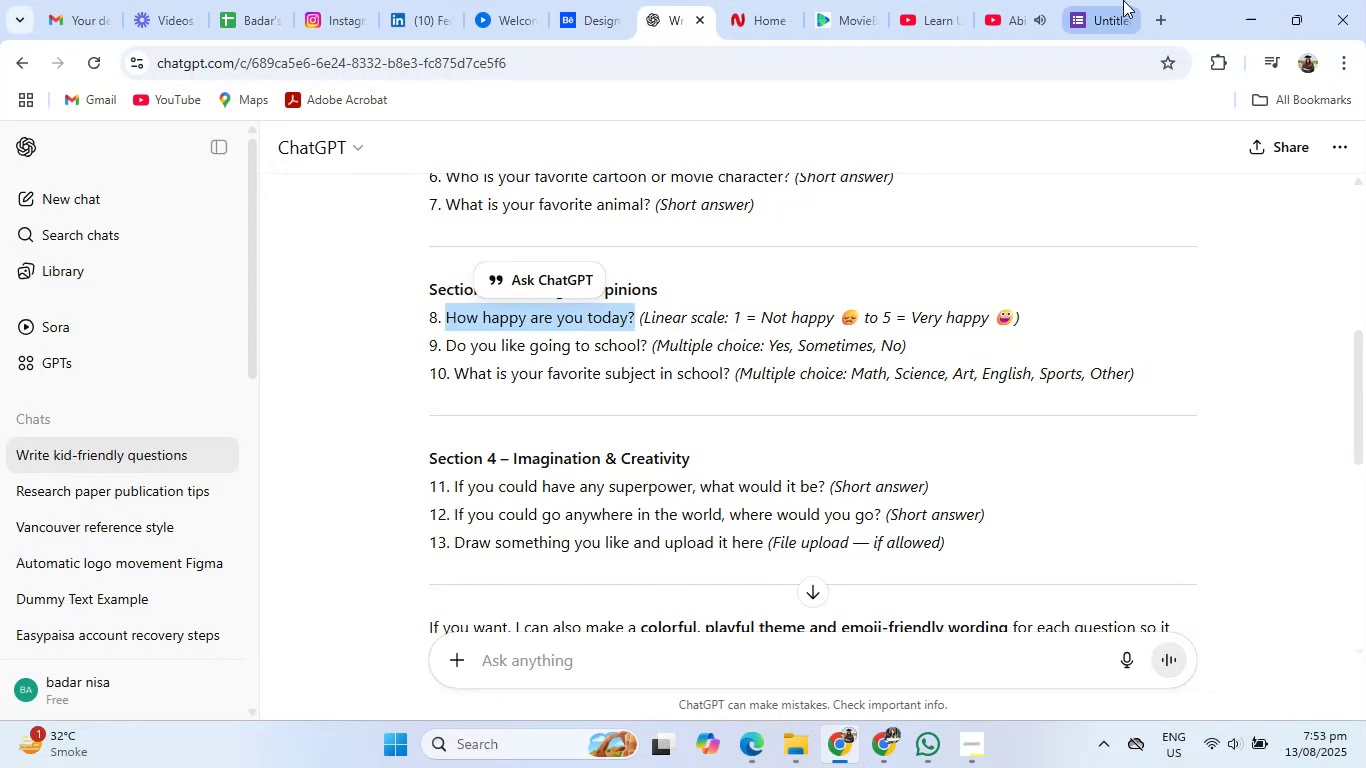 
left_click([1123, 0])
 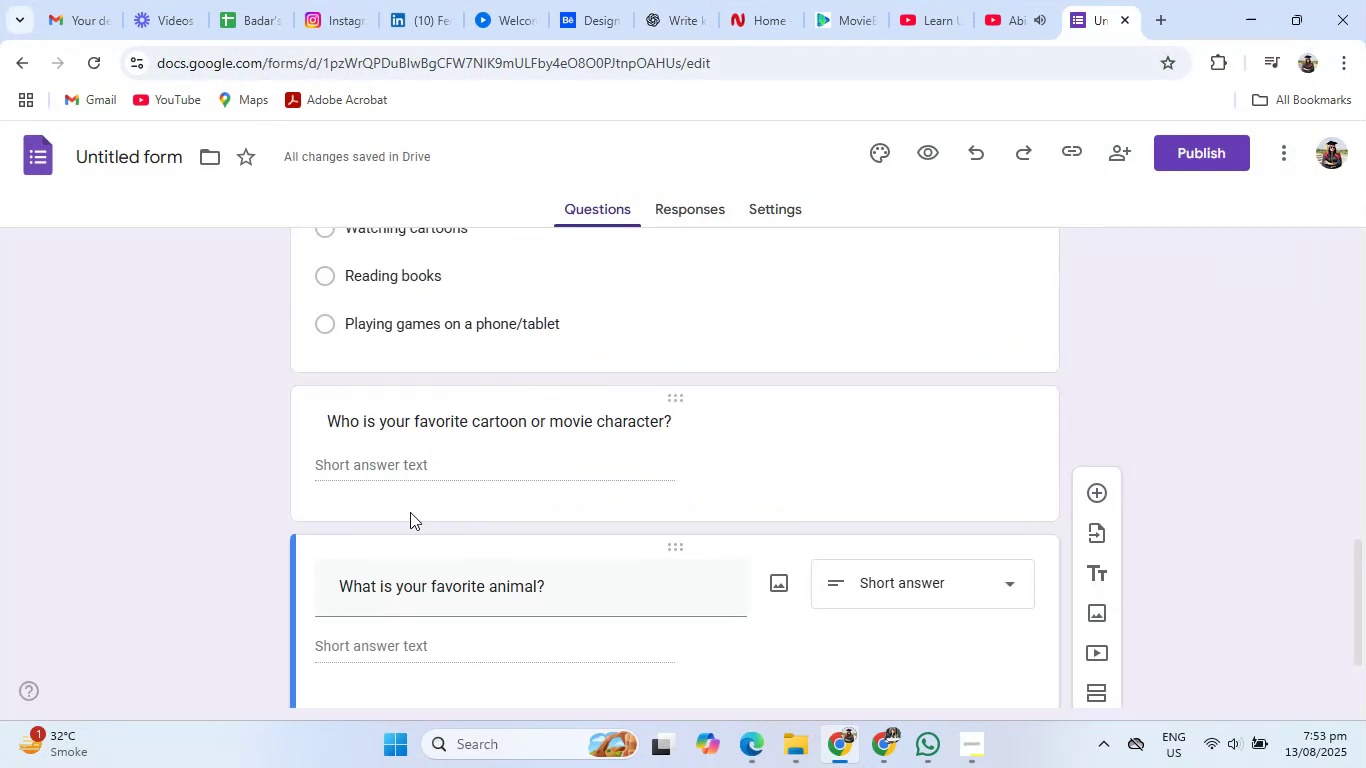 
scroll: coordinate [377, 595], scroll_direction: down, amount: 11.0
 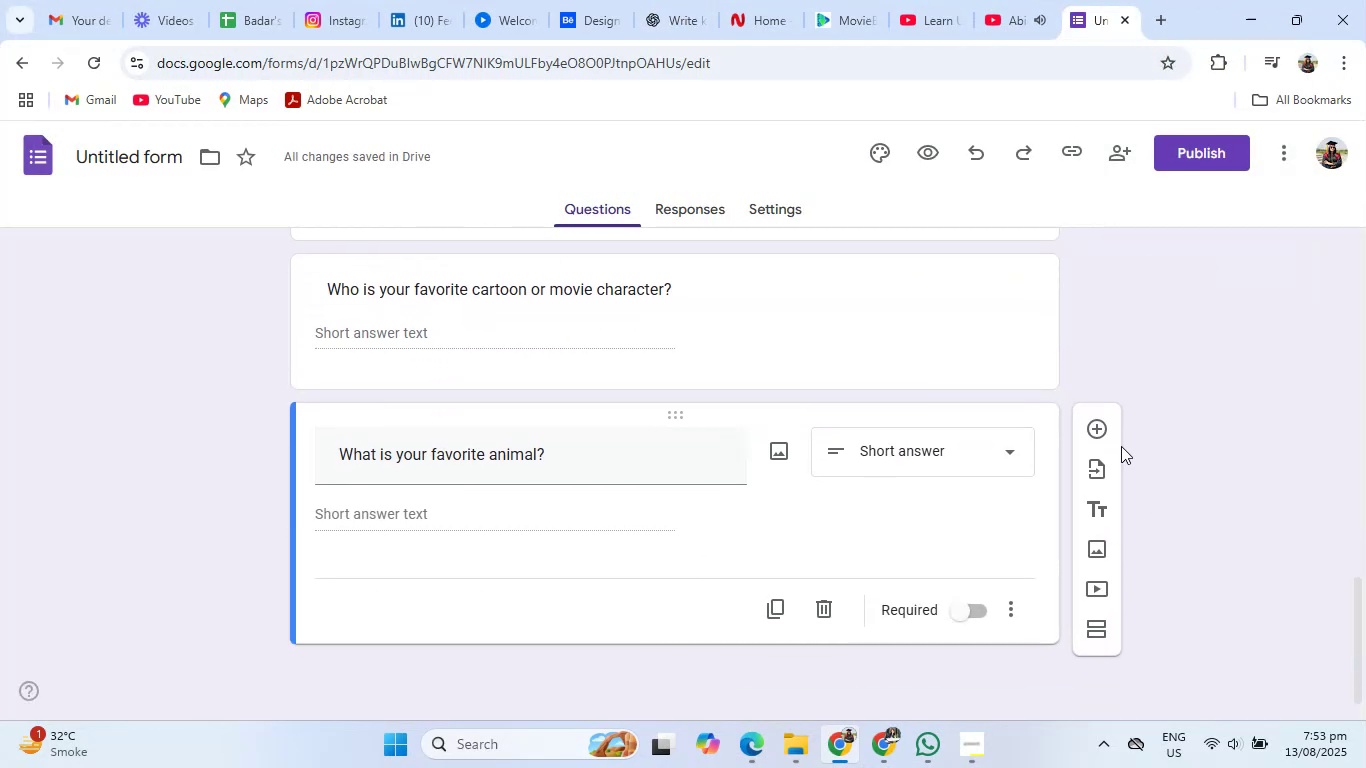 
left_click([1099, 437])
 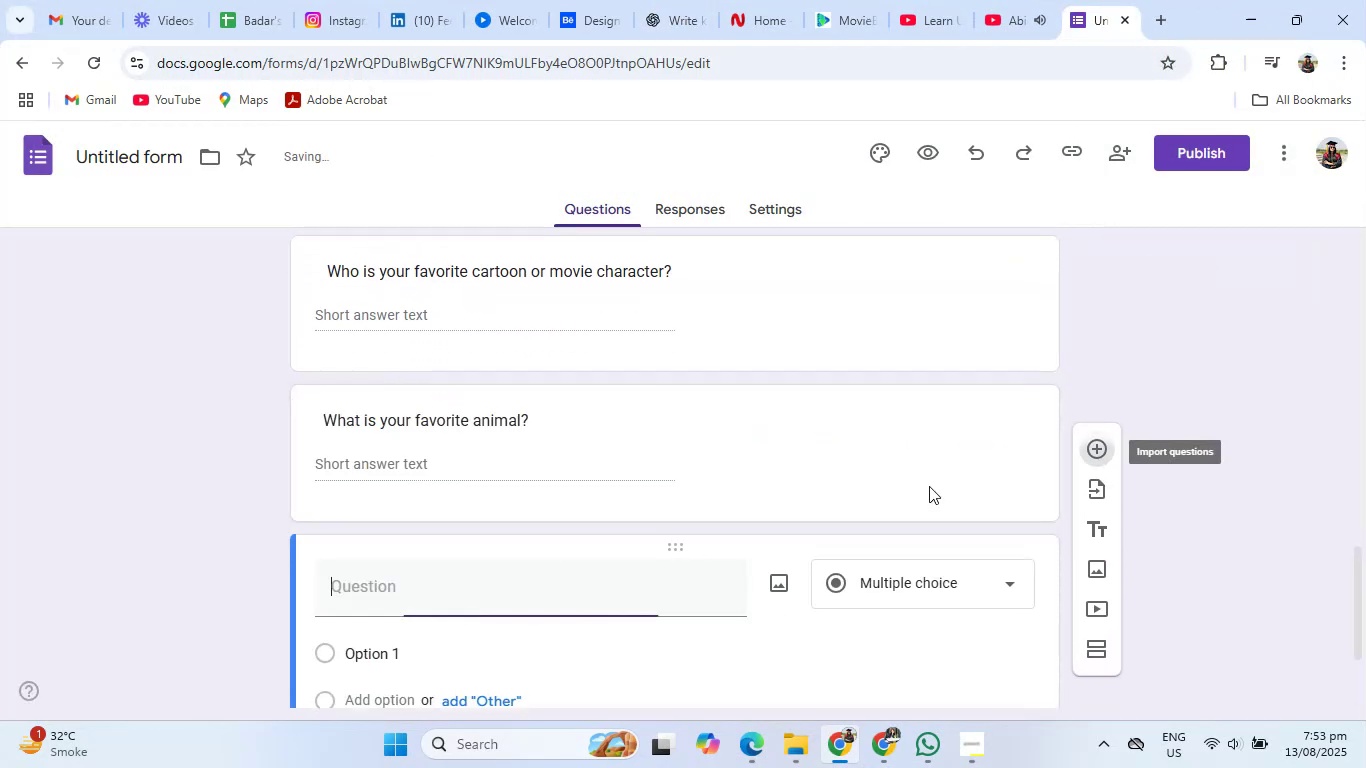 
scroll: coordinate [777, 548], scroll_direction: down, amount: 3.0
 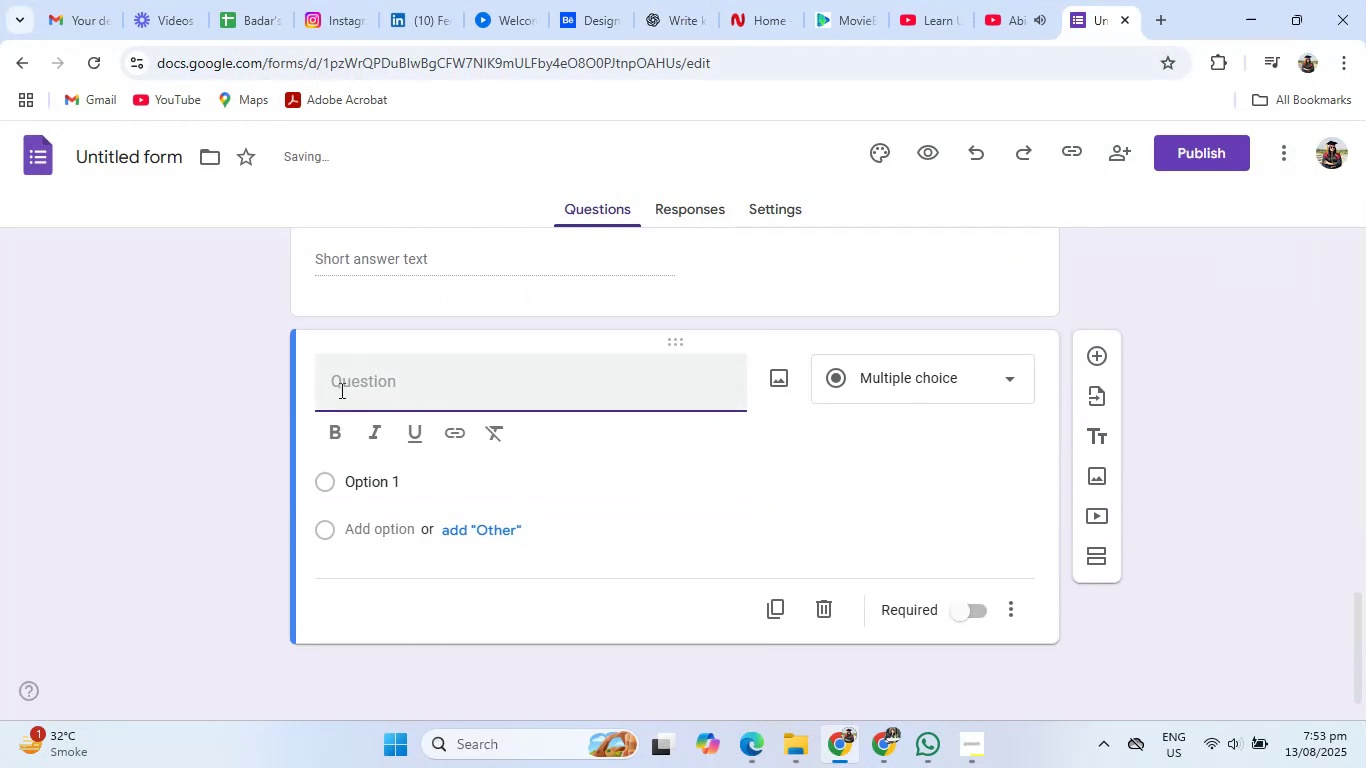 
left_click([340, 387])
 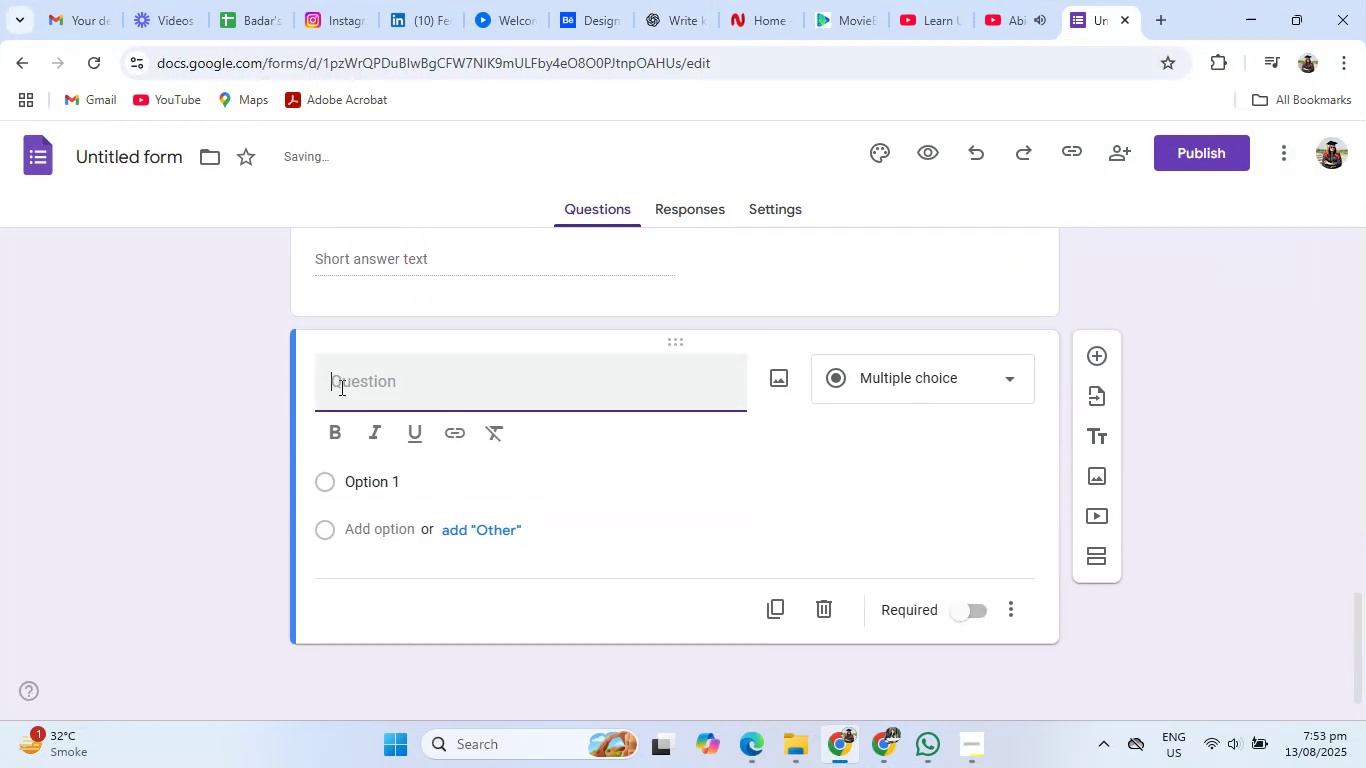 
key(Control+V)
 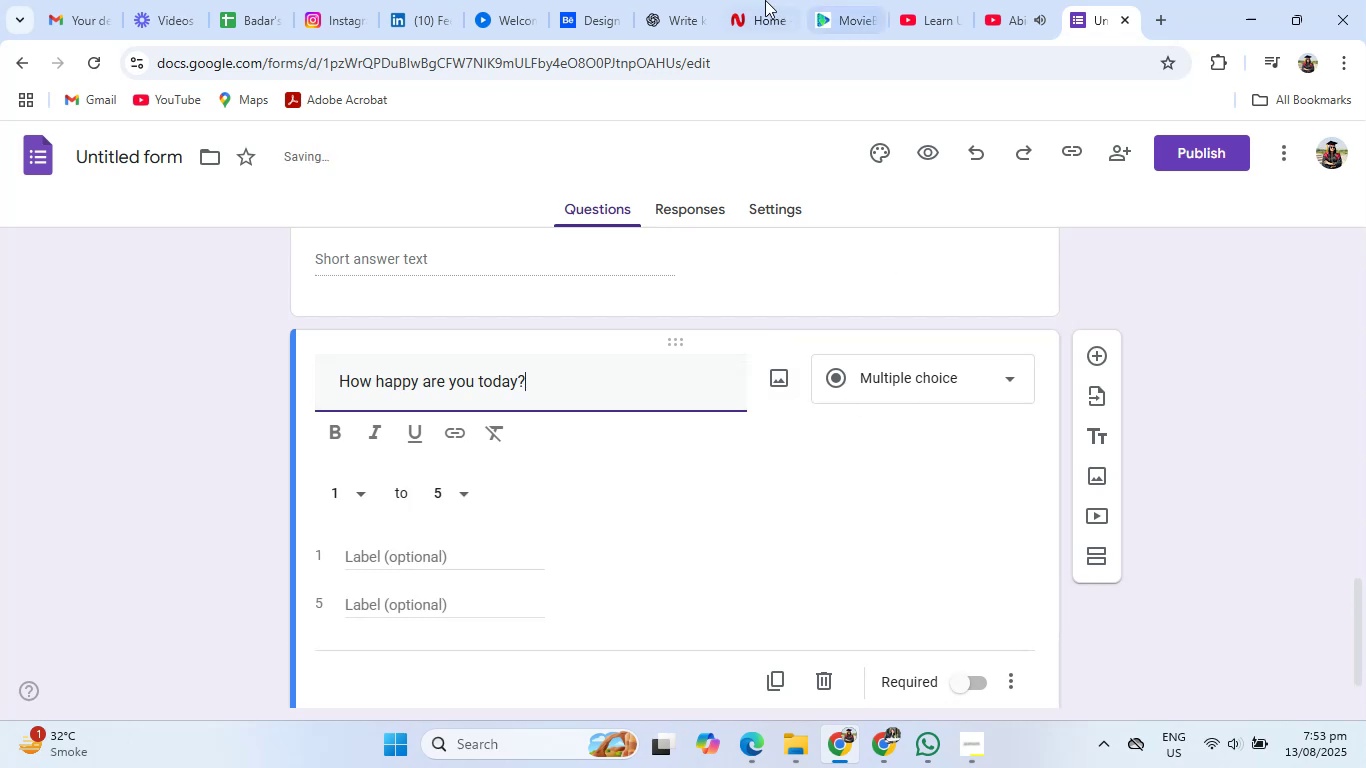 
left_click([689, 0])
 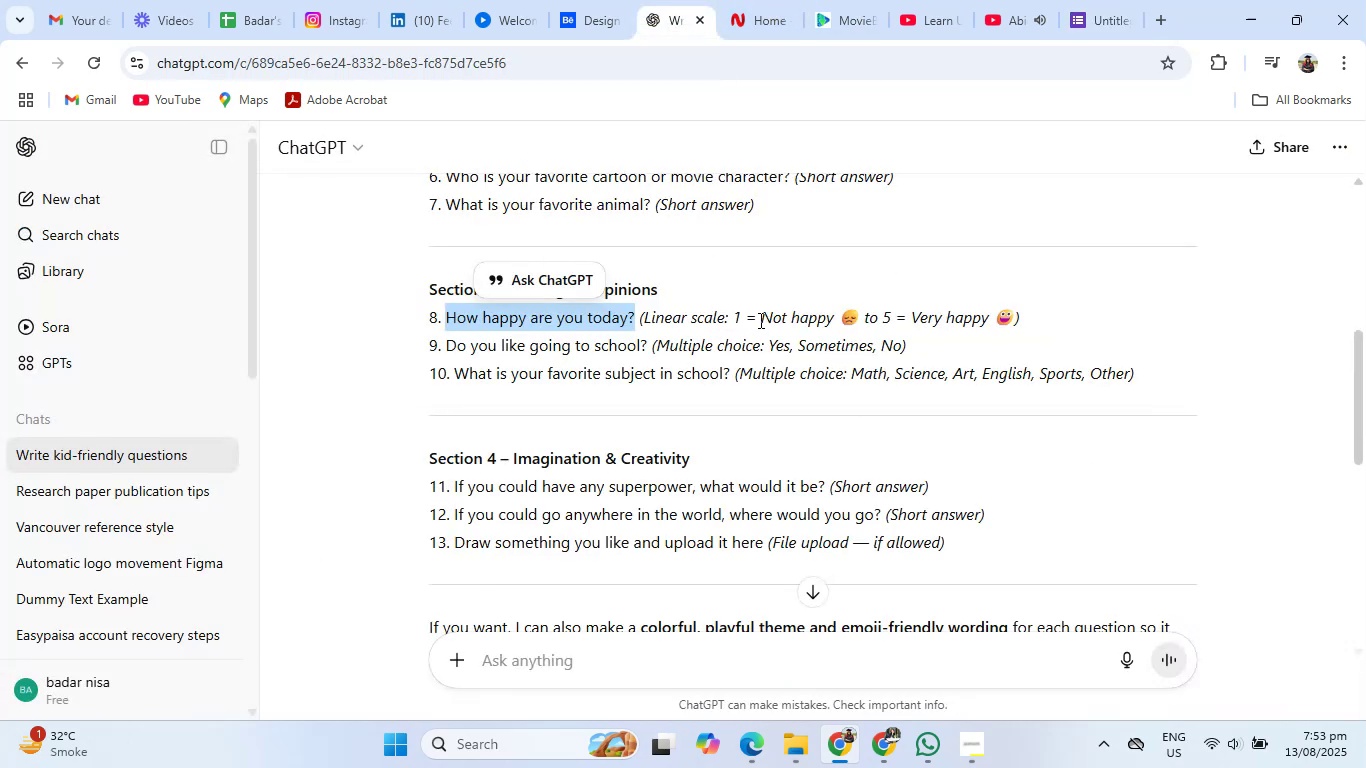 
wait(5.36)
 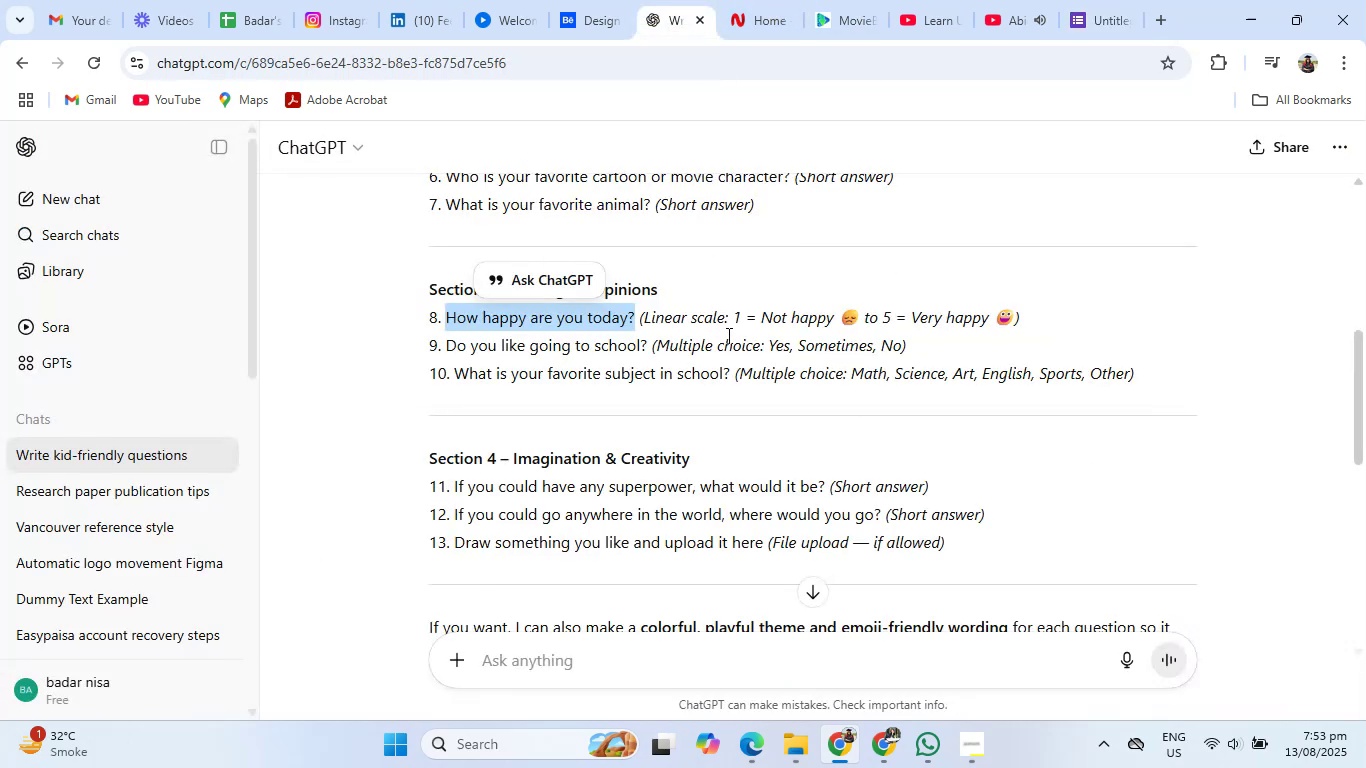 
left_click_drag(start_coordinate=[759, 320], to_coordinate=[1009, 323])
 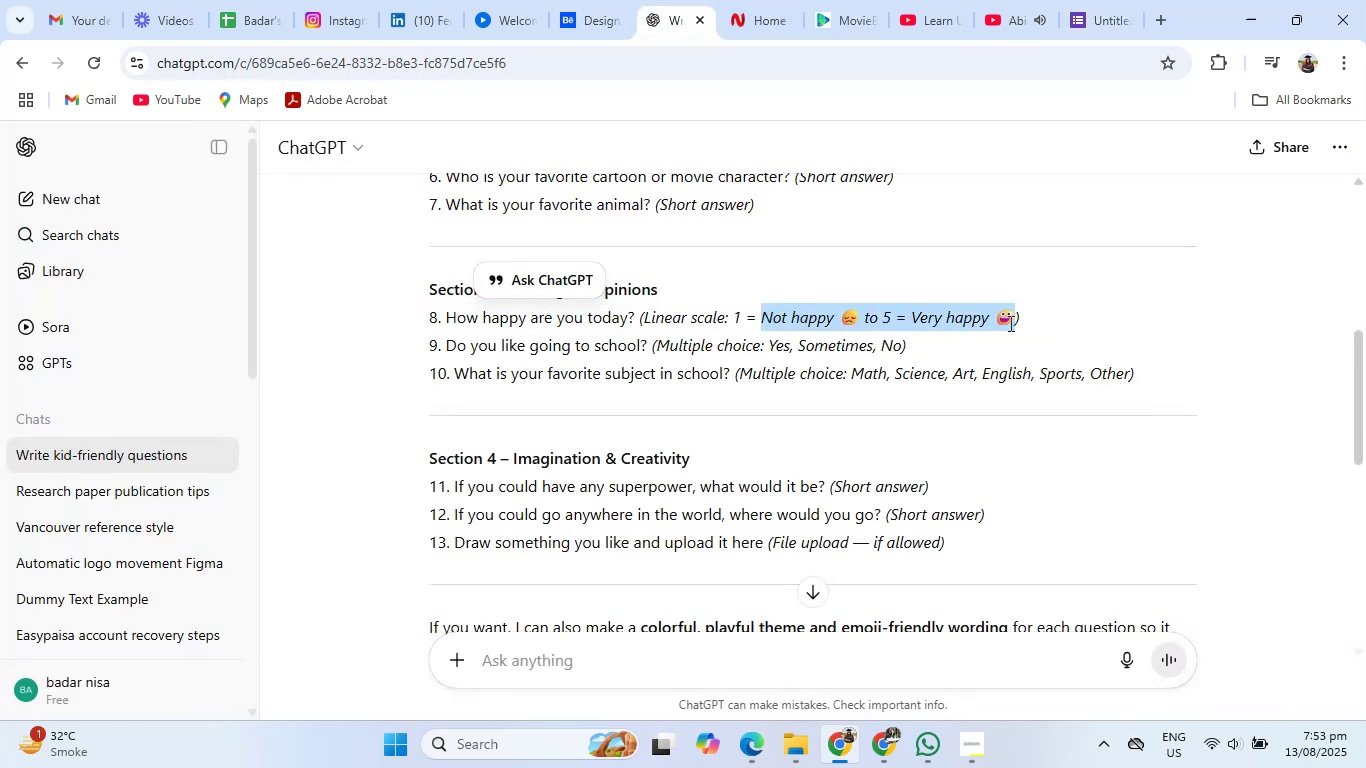 
key(Control+C)
 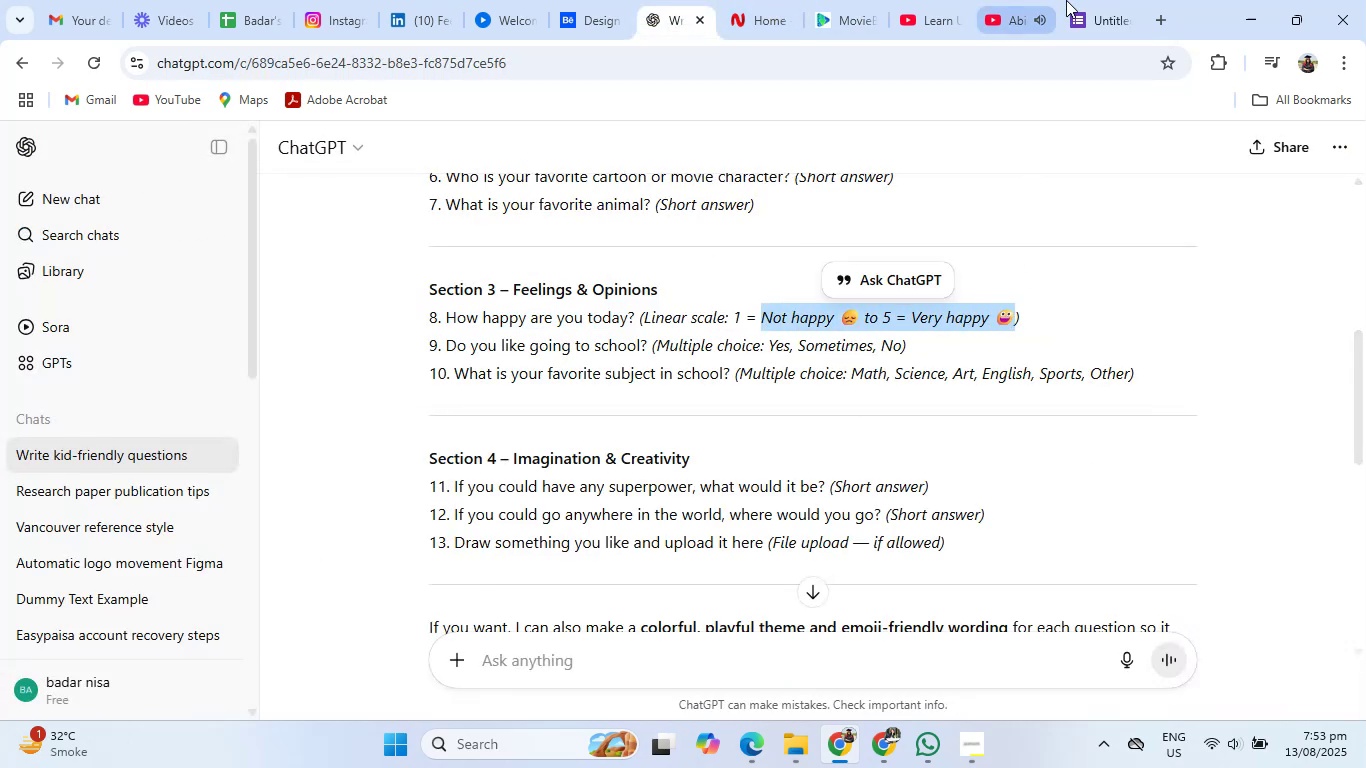 
left_click([1104, 0])
 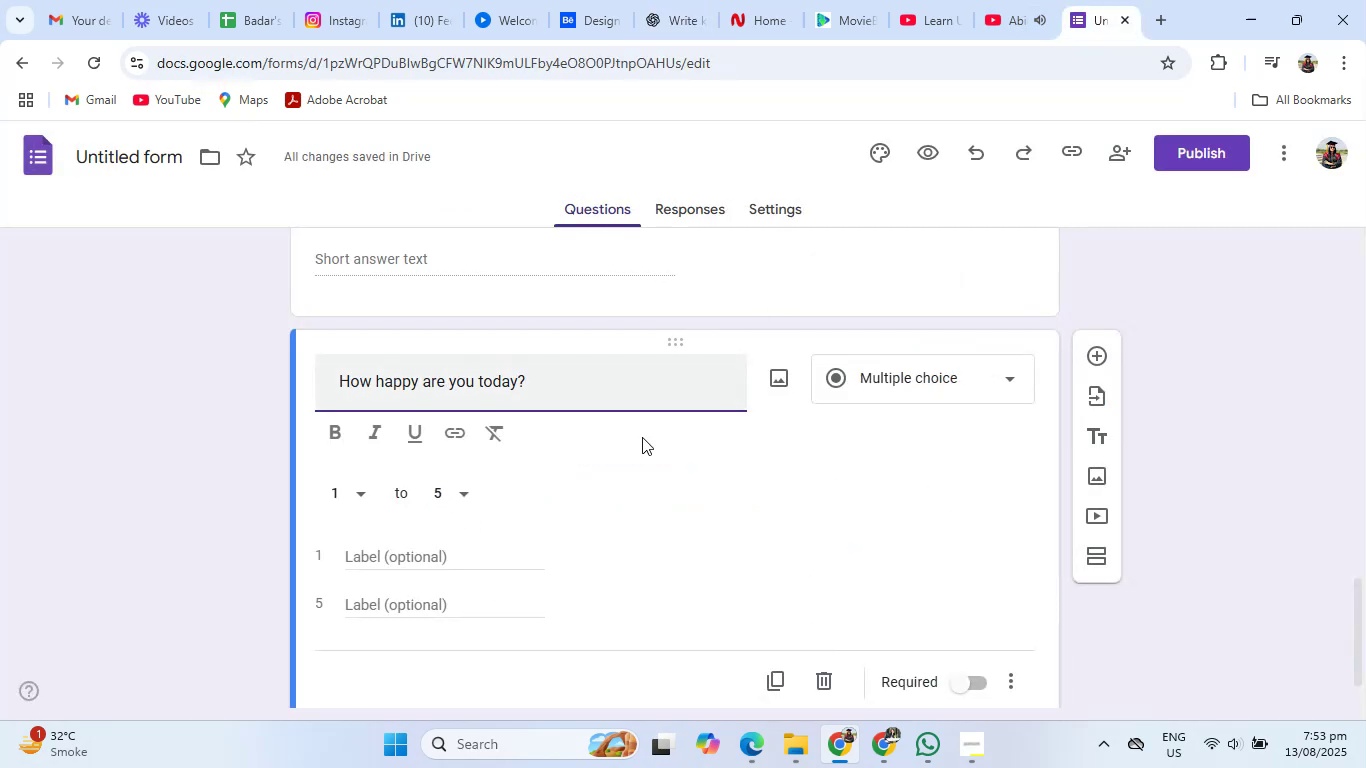 
left_click([904, 381])
 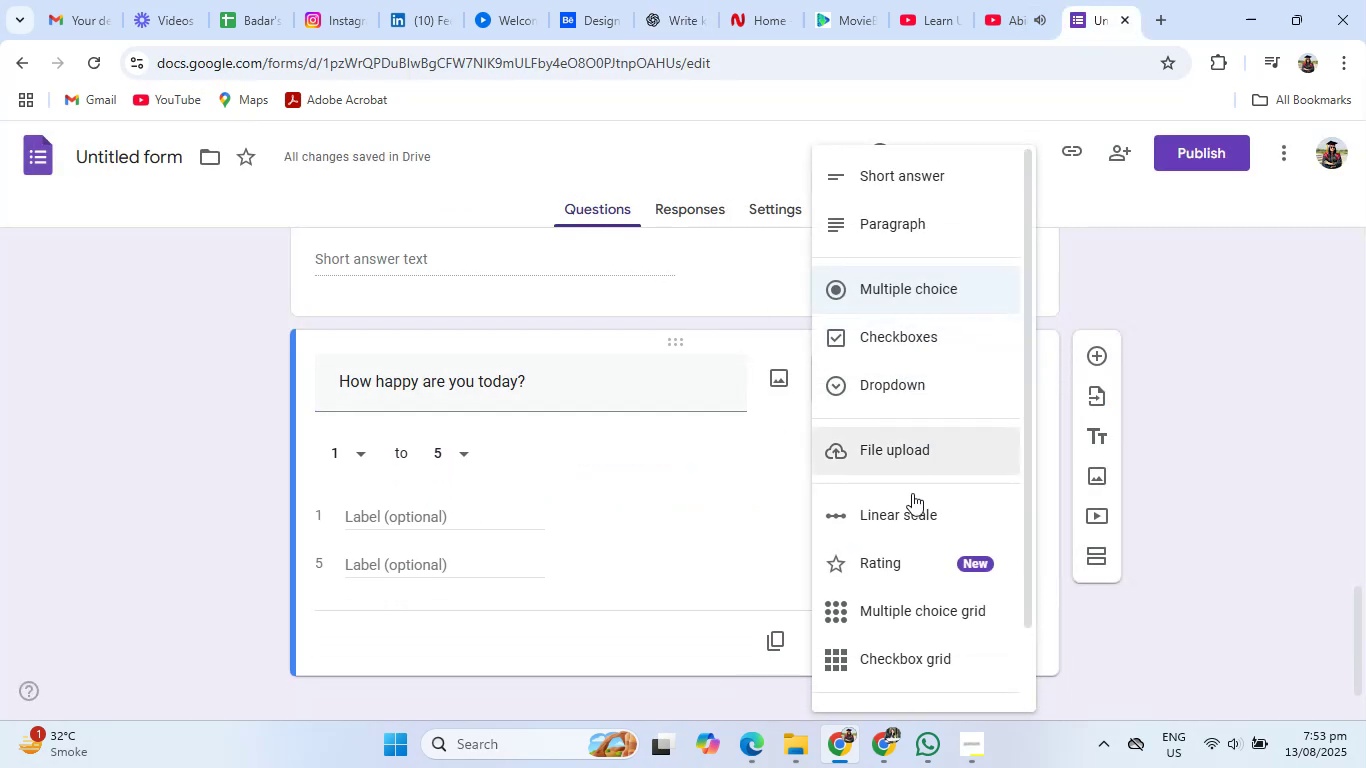 
left_click([910, 508])
 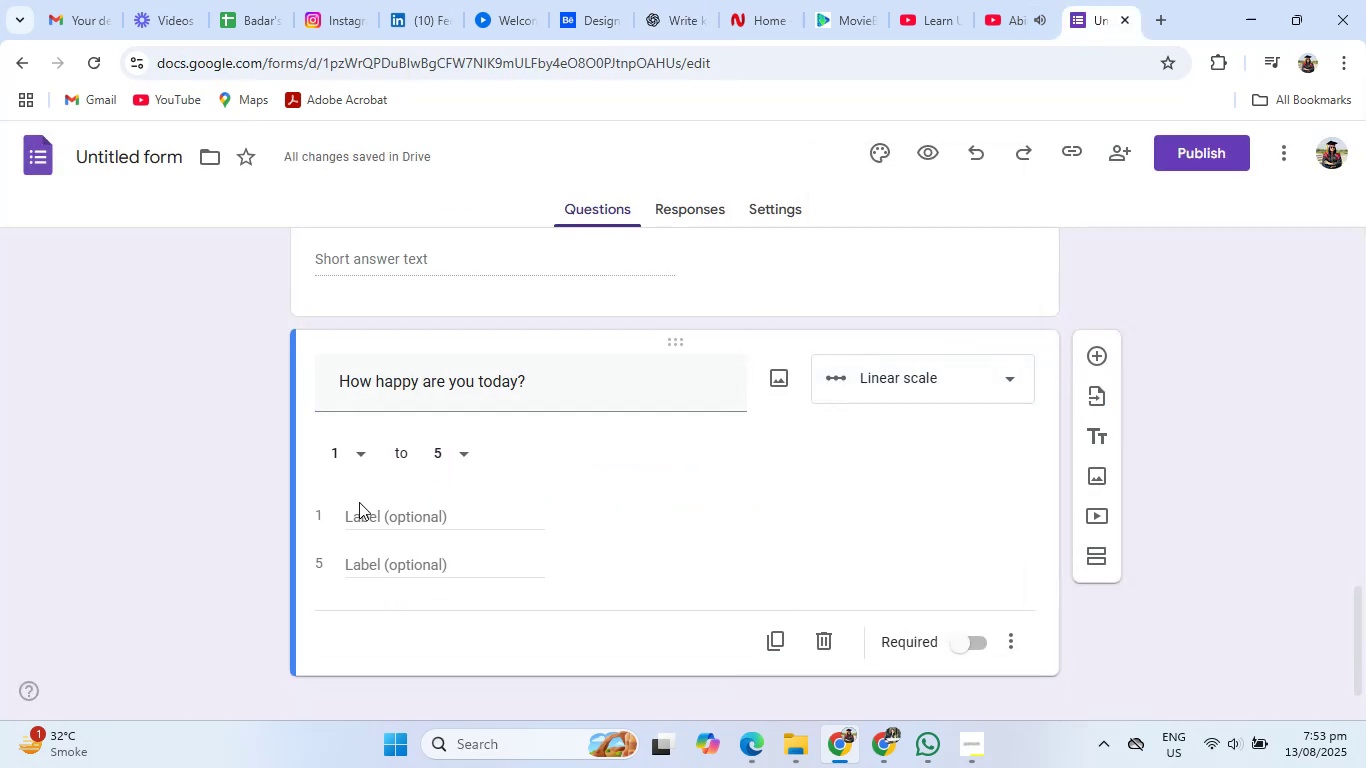 
left_click([361, 514])
 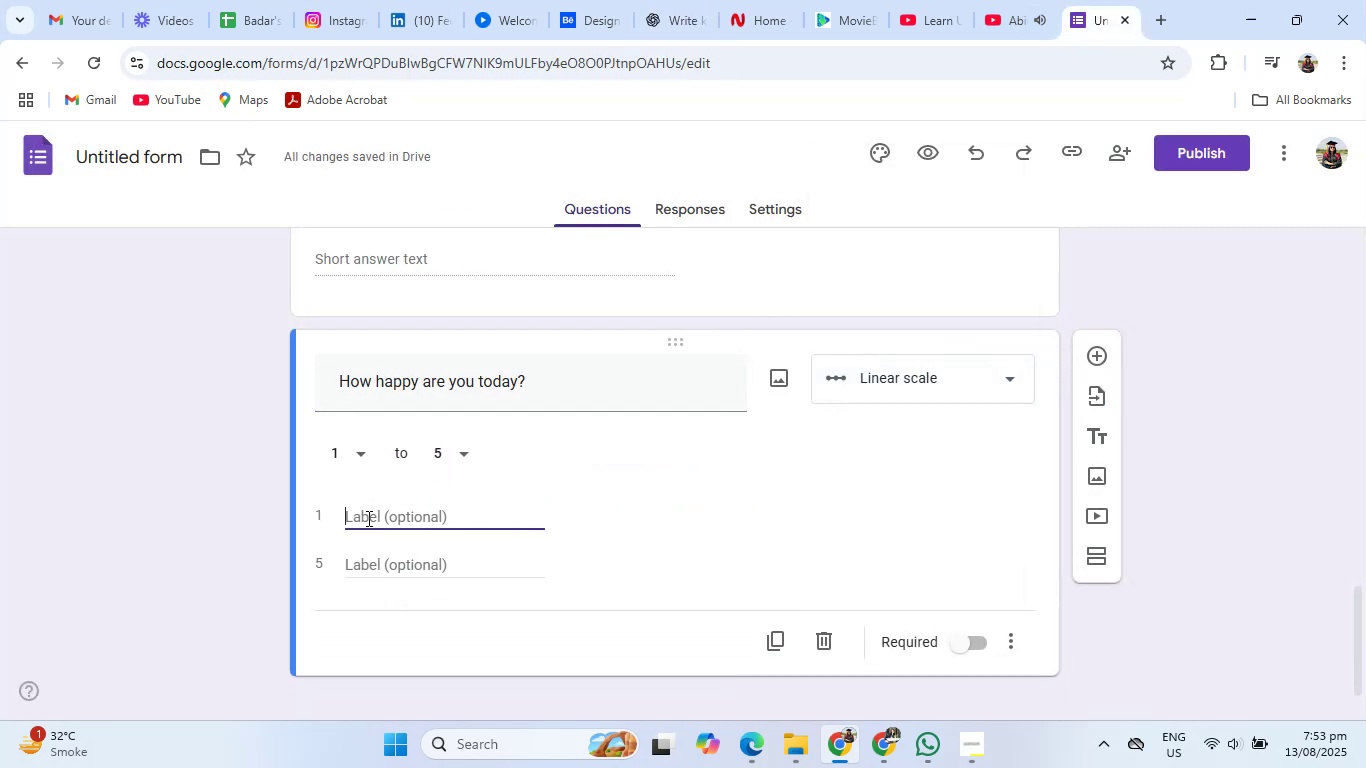 
key(Control+V)
 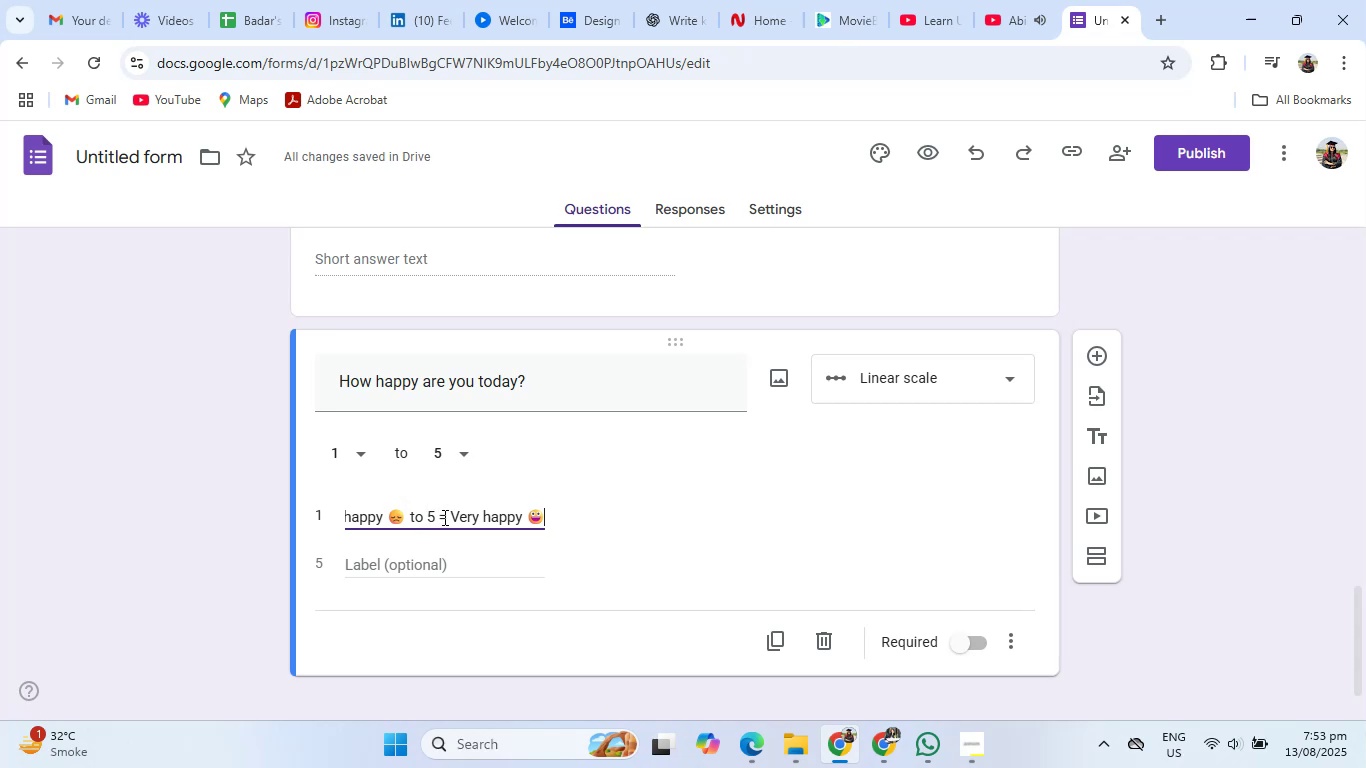 
left_click_drag(start_coordinate=[450, 515], to_coordinate=[588, 516])
 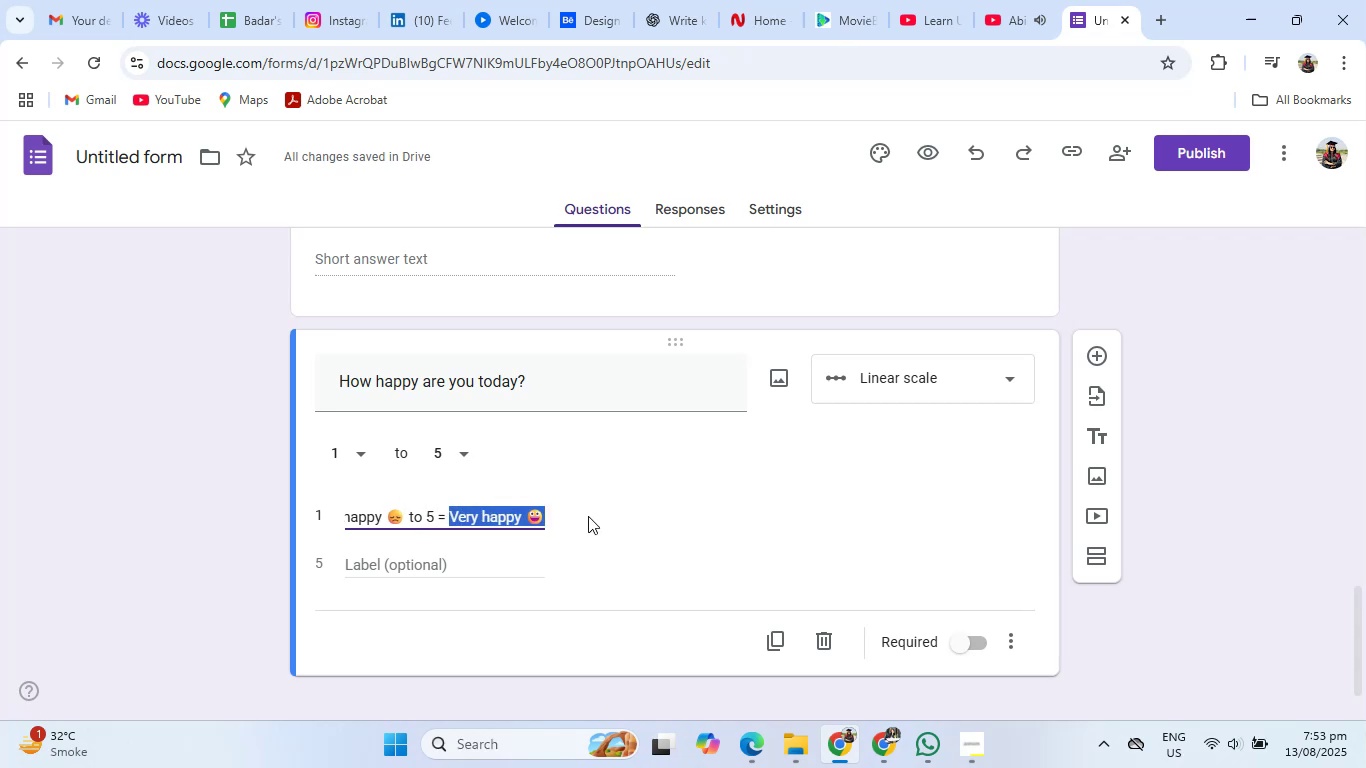 
key(Control+X)
 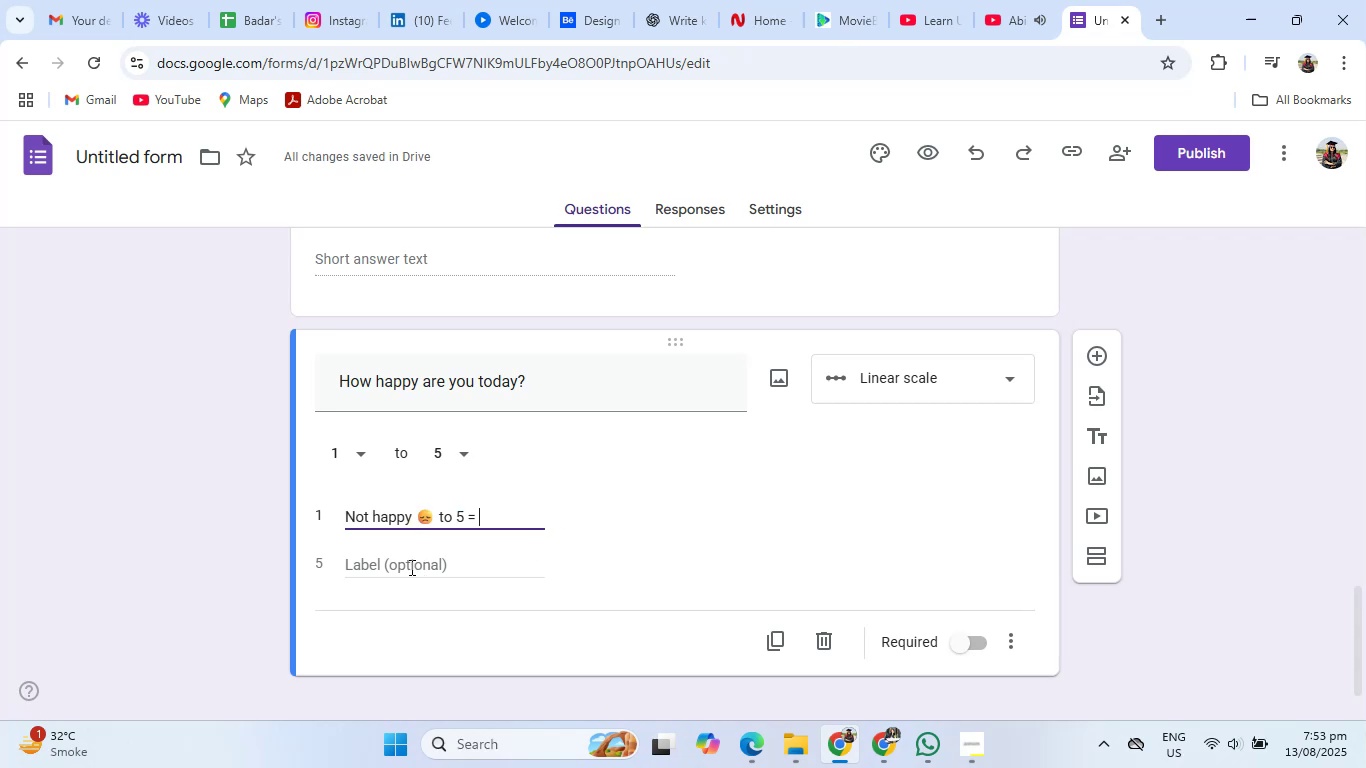 
left_click([401, 566])
 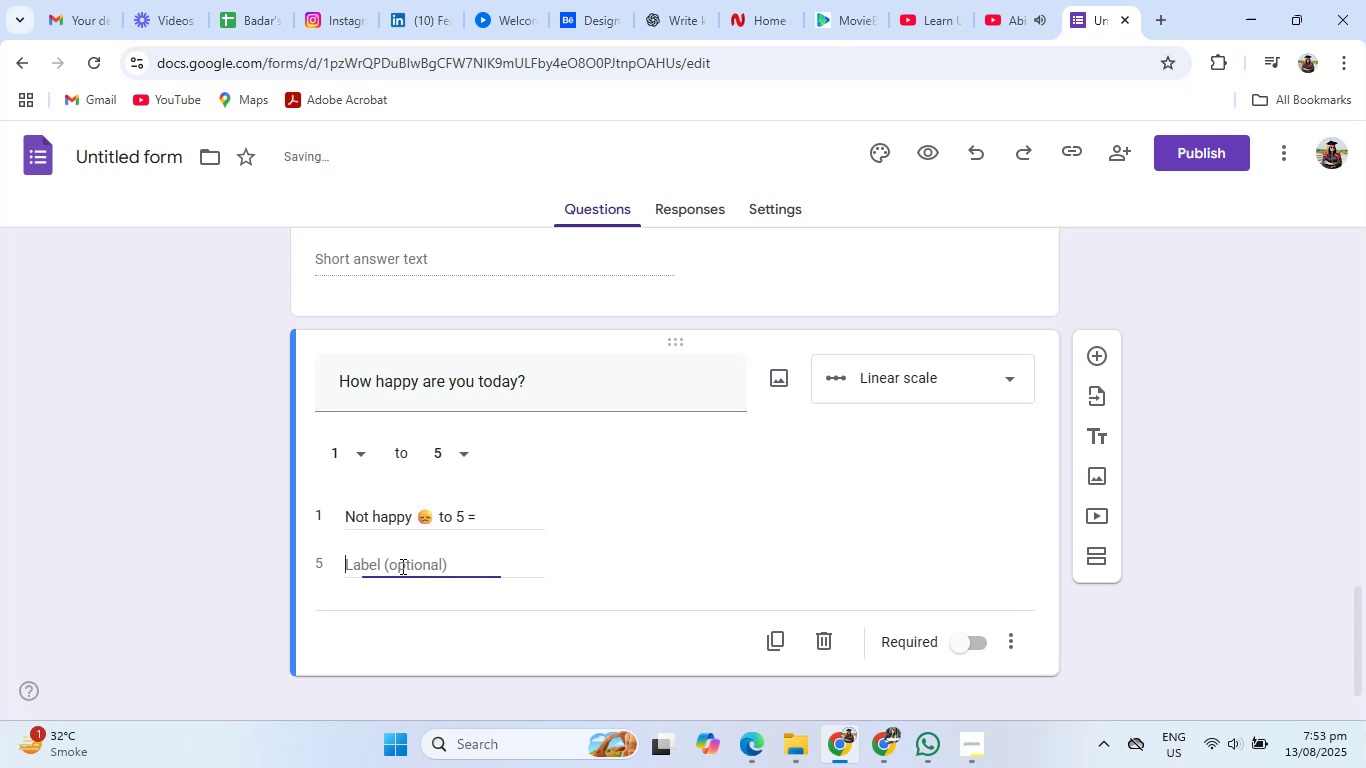 
key(Control+V)
 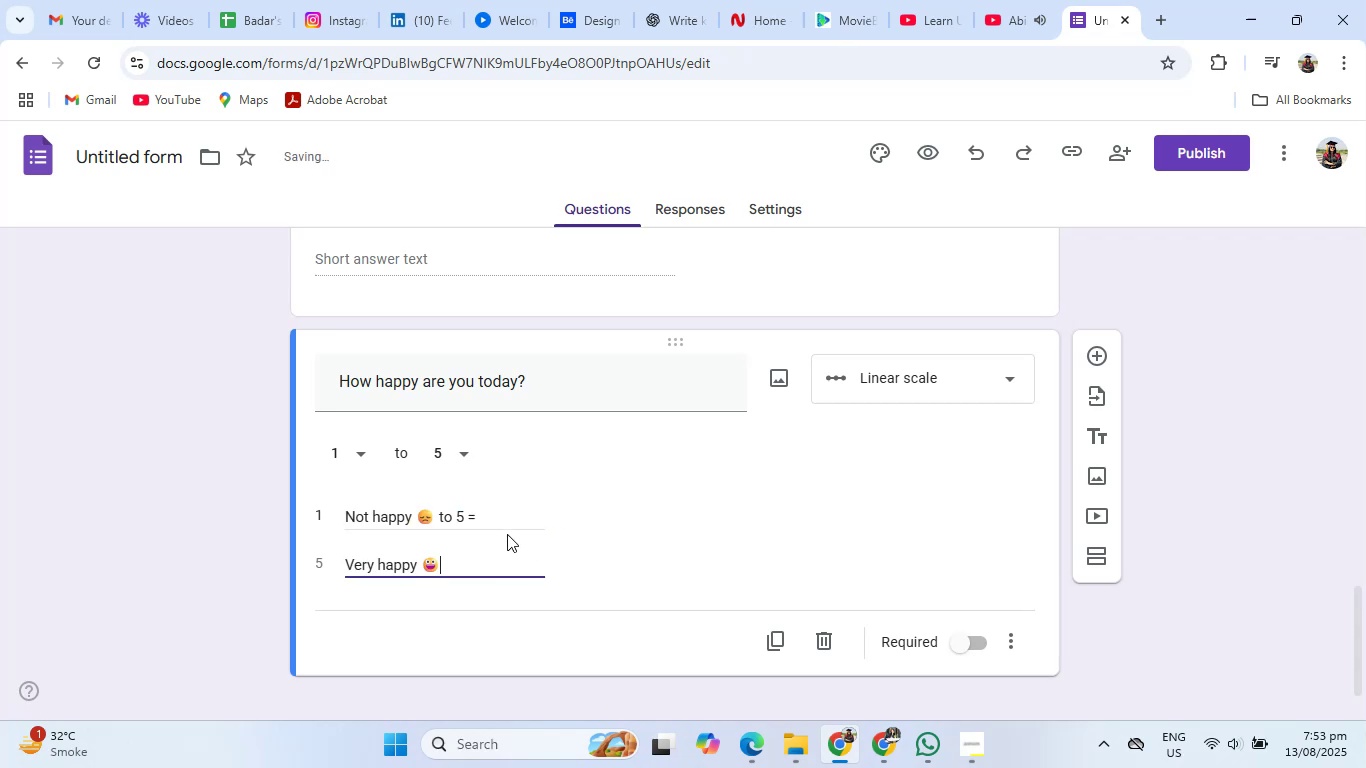 
left_click_drag(start_coordinate=[500, 512], to_coordinate=[463, 520])
 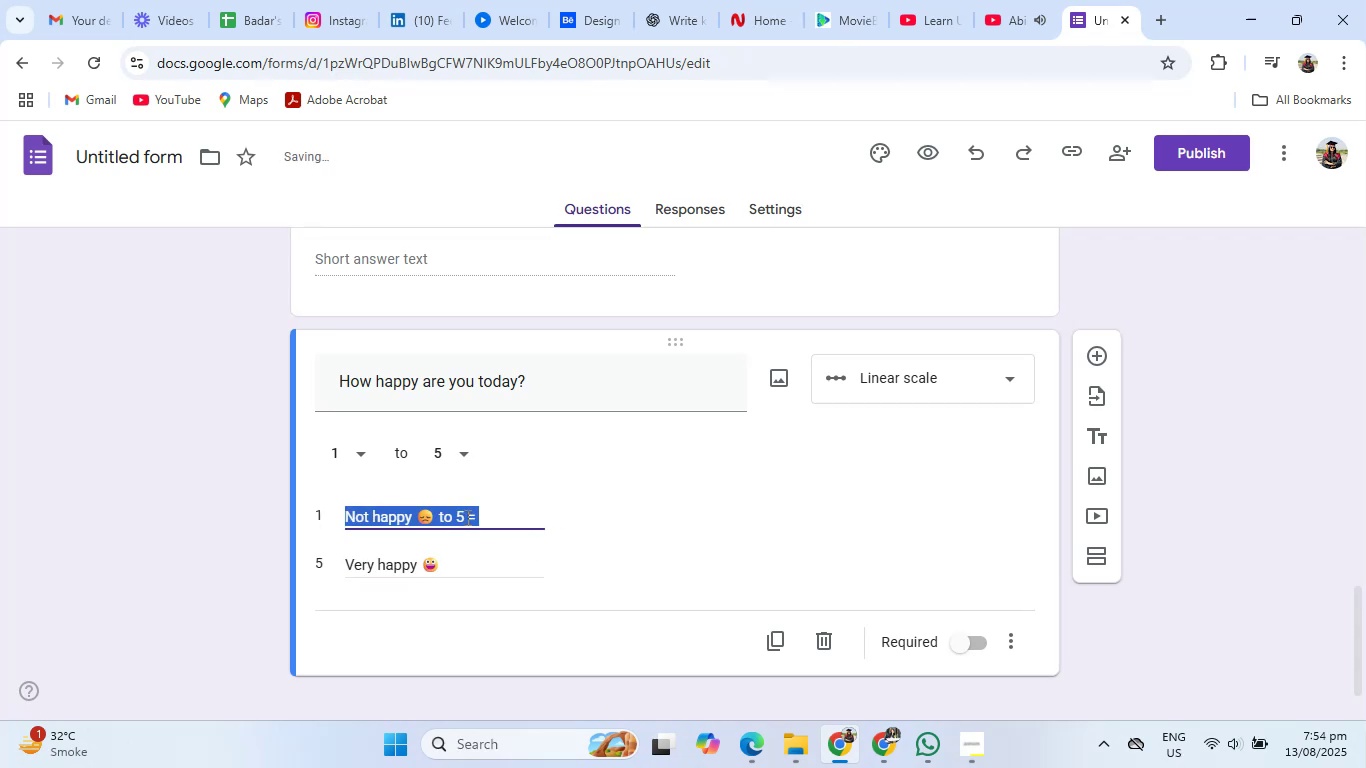 
left_click([466, 517])
 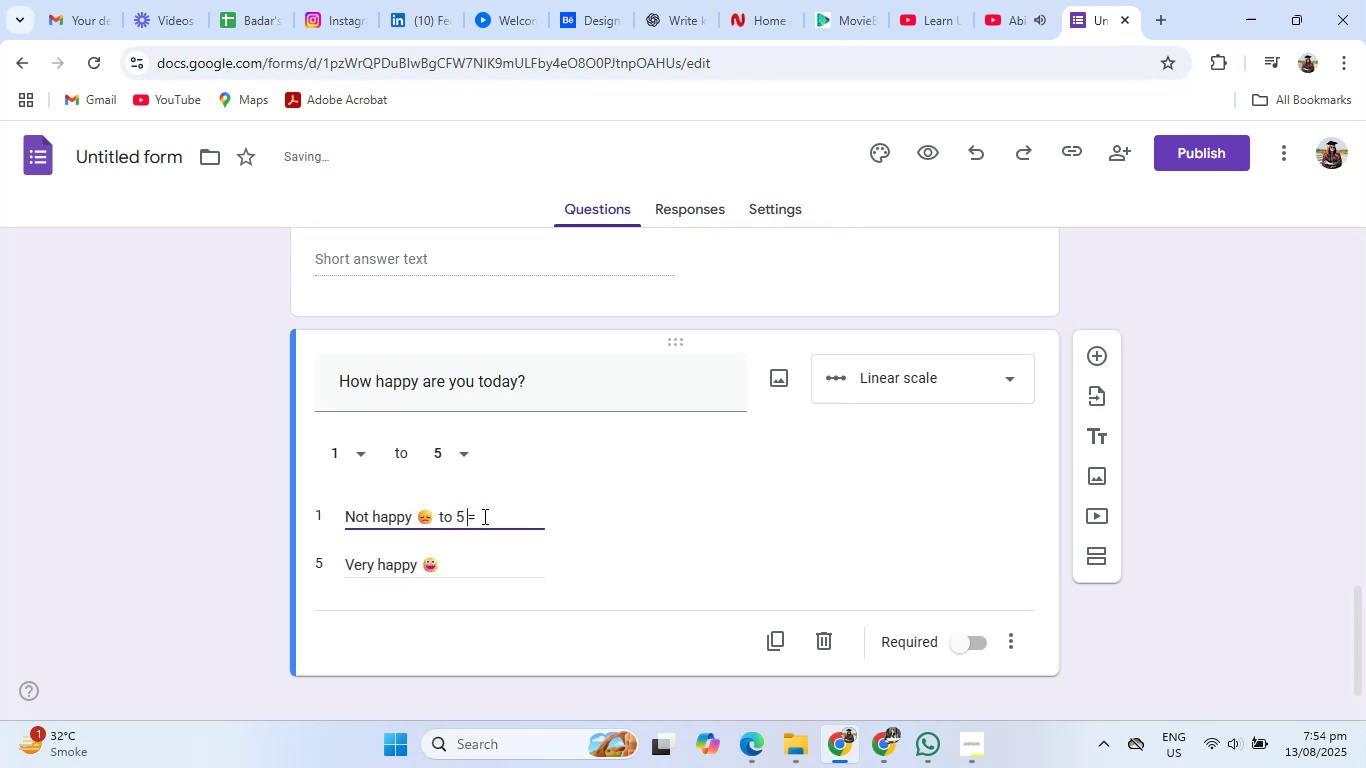 
left_click_drag(start_coordinate=[483, 516], to_coordinate=[439, 526])
 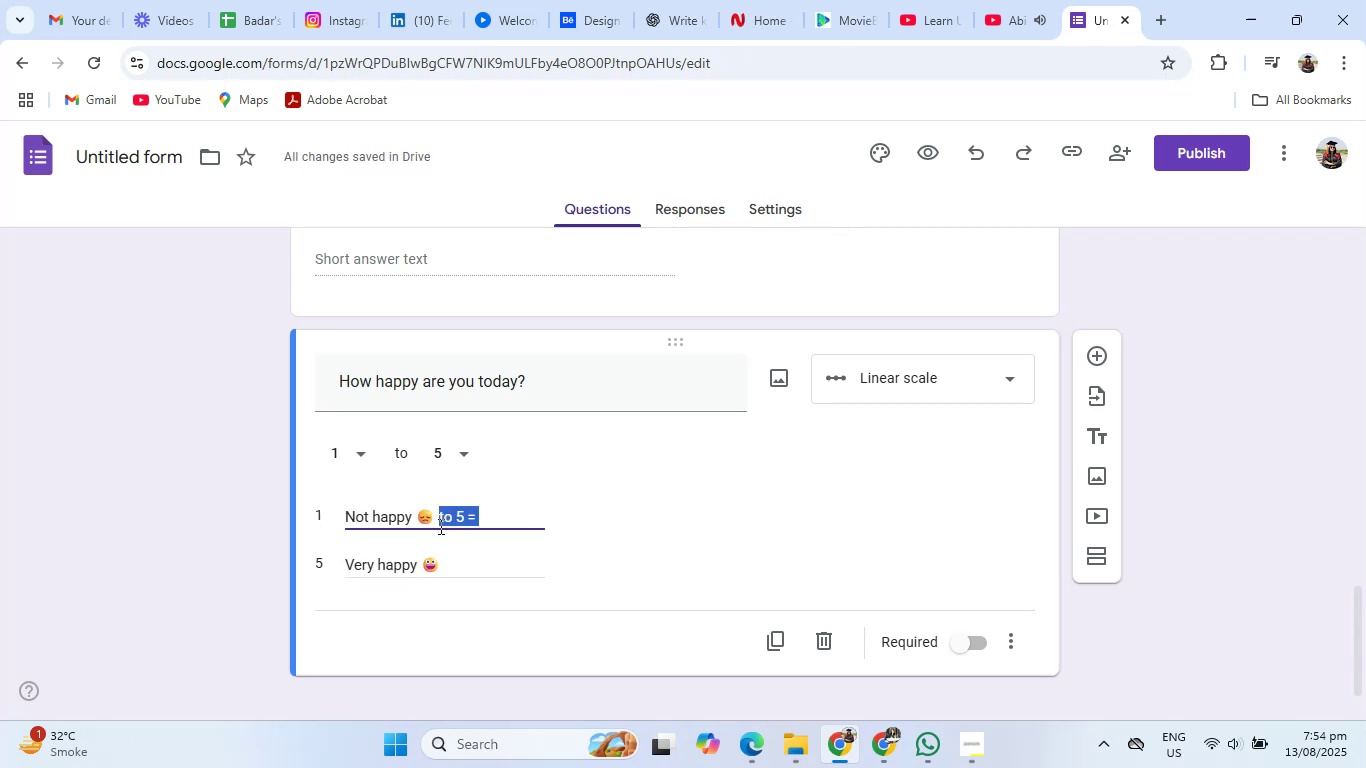 
key(Backspace)
 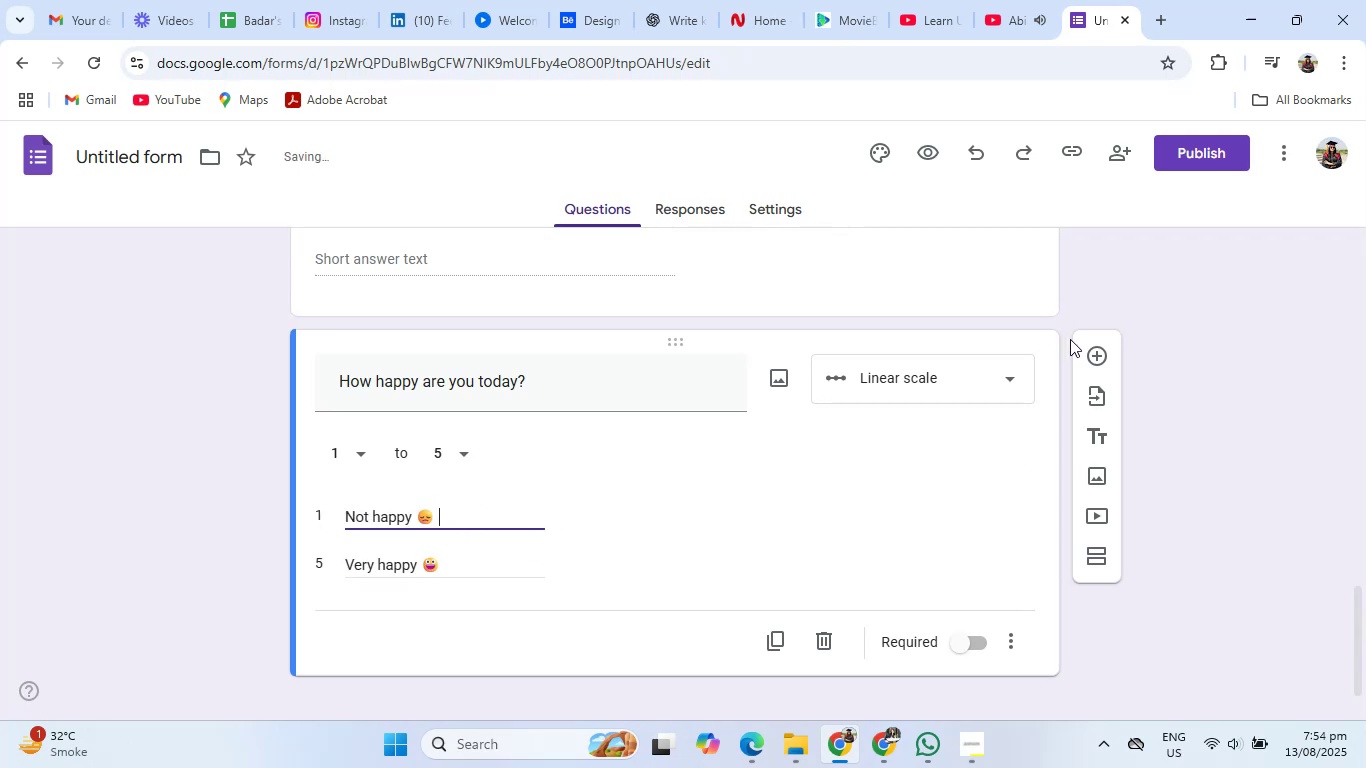 
left_click([1093, 361])
 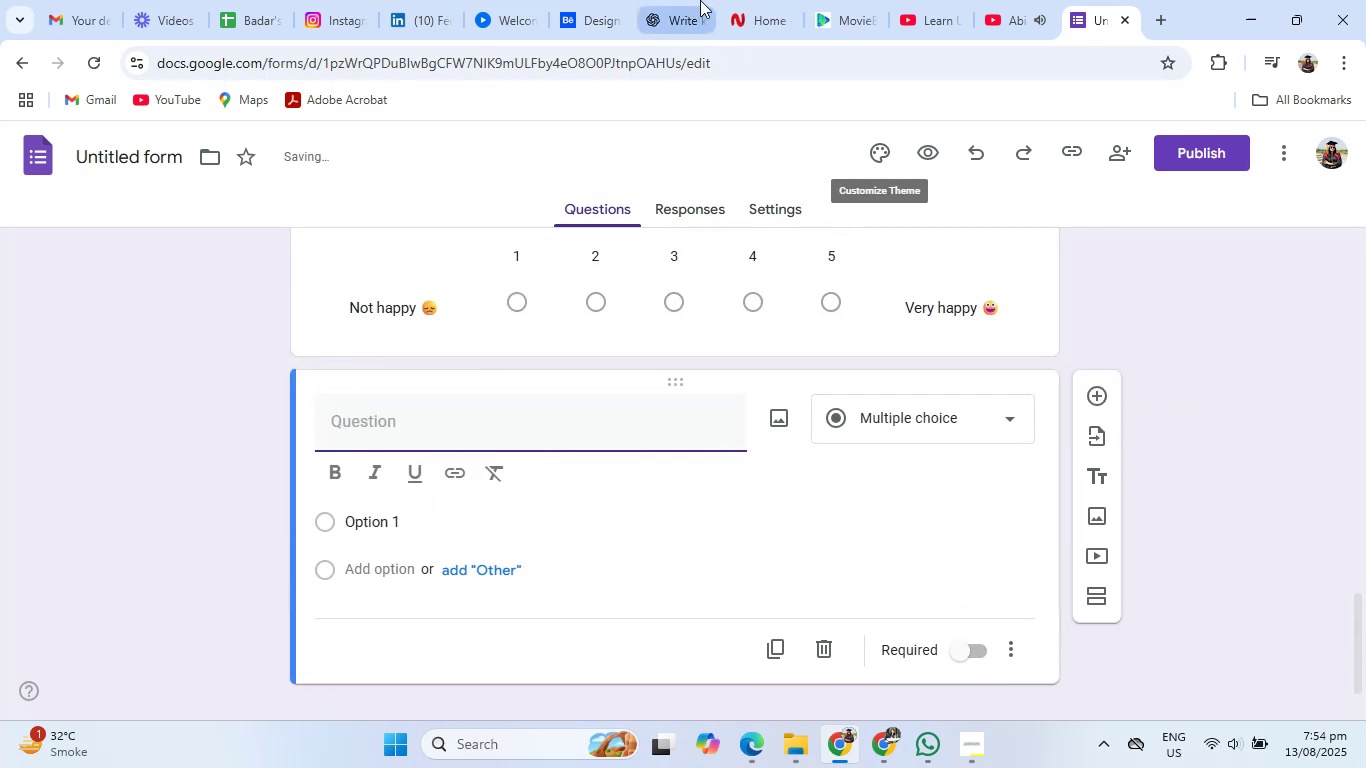 
left_click([700, 0])
 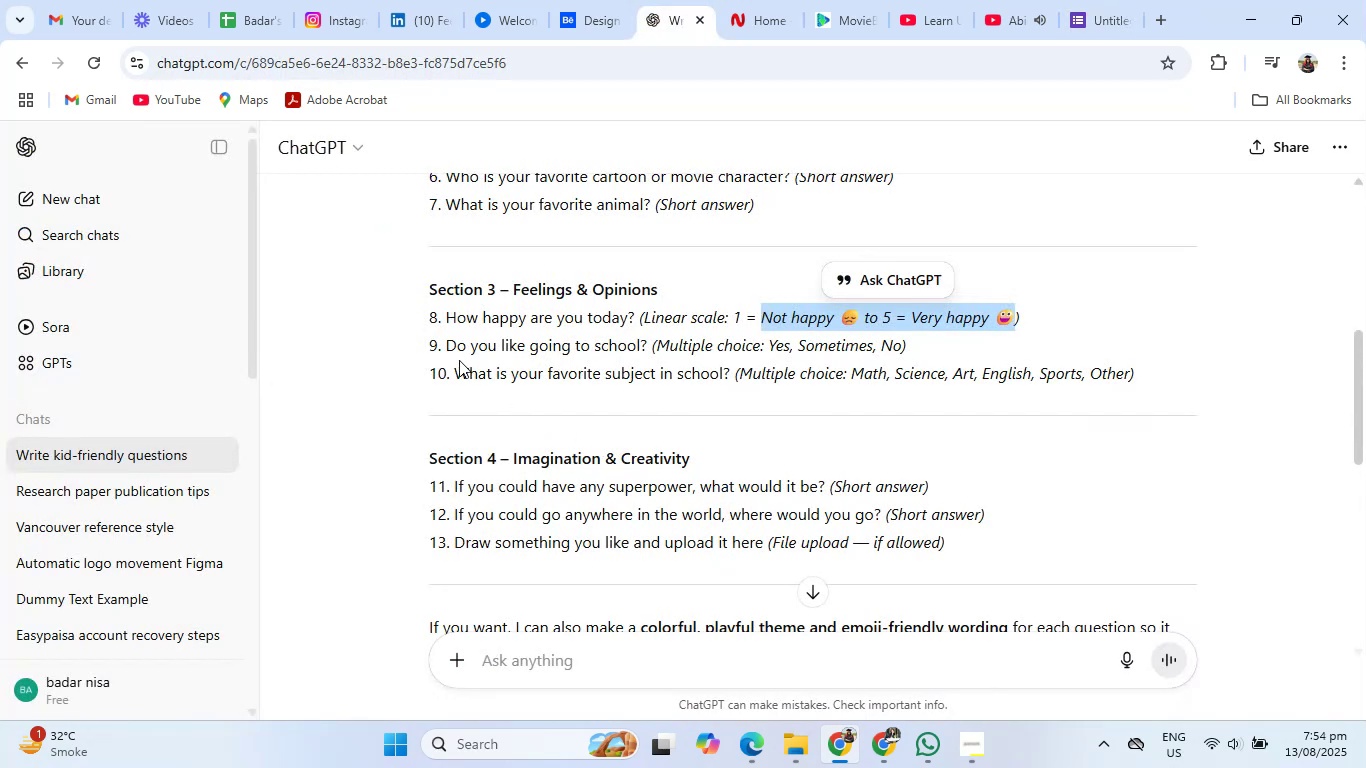 
left_click_drag(start_coordinate=[448, 351], to_coordinate=[647, 350])
 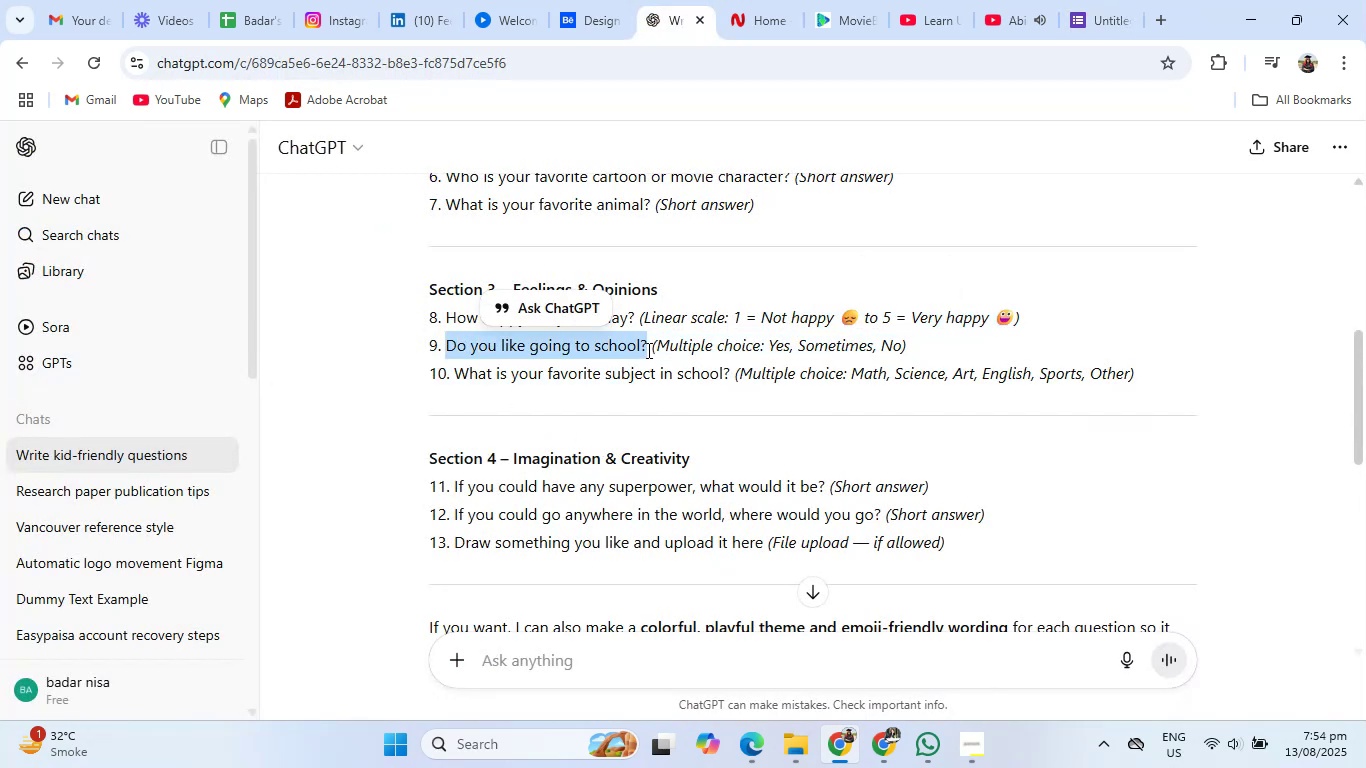 
key(Control+C)
 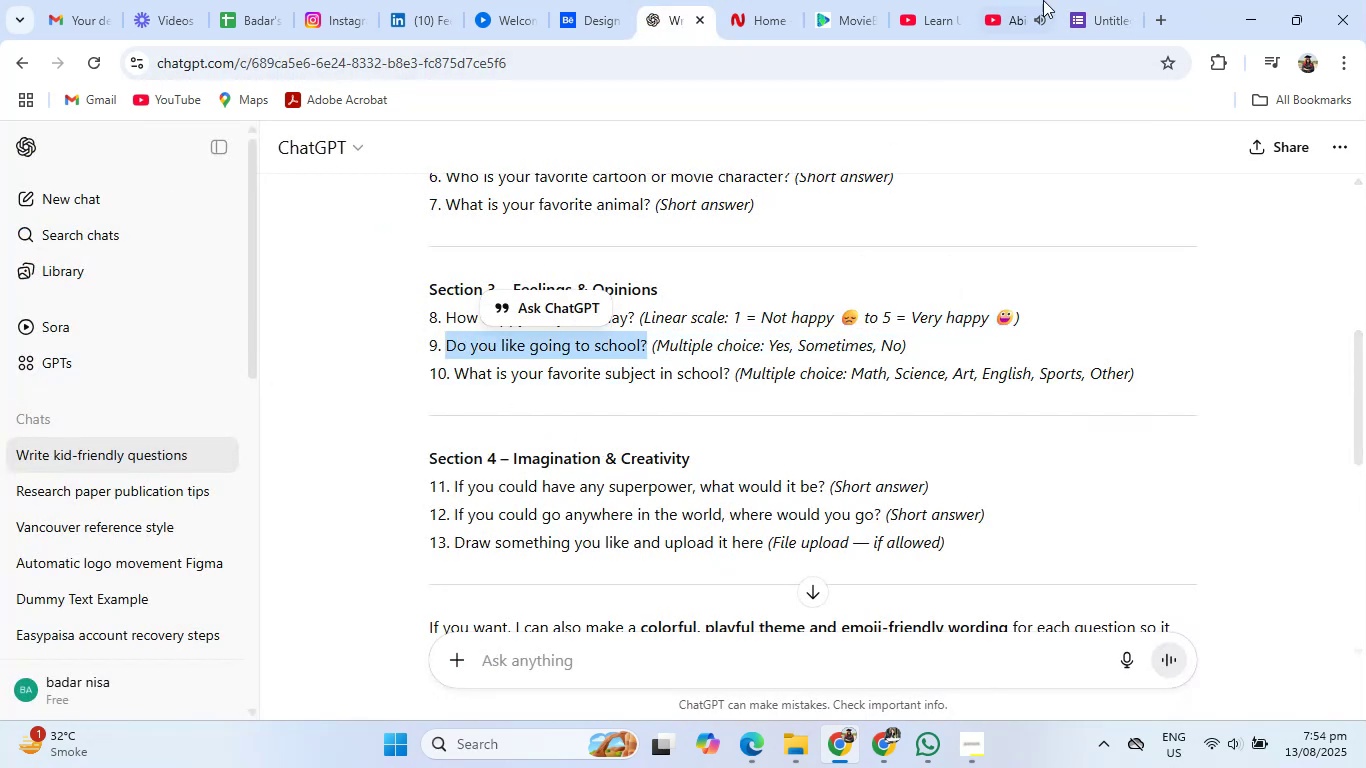 
left_click([1108, 0])
 